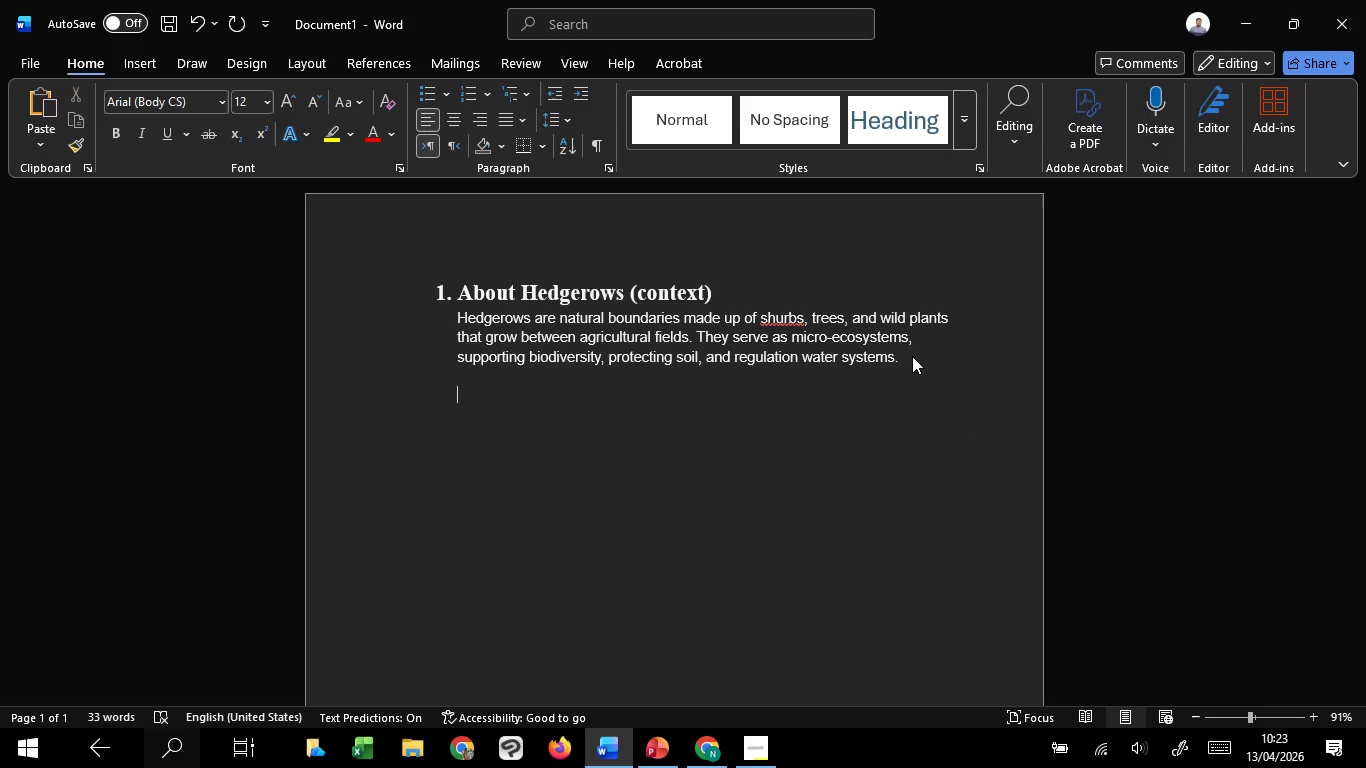 
key(2)
 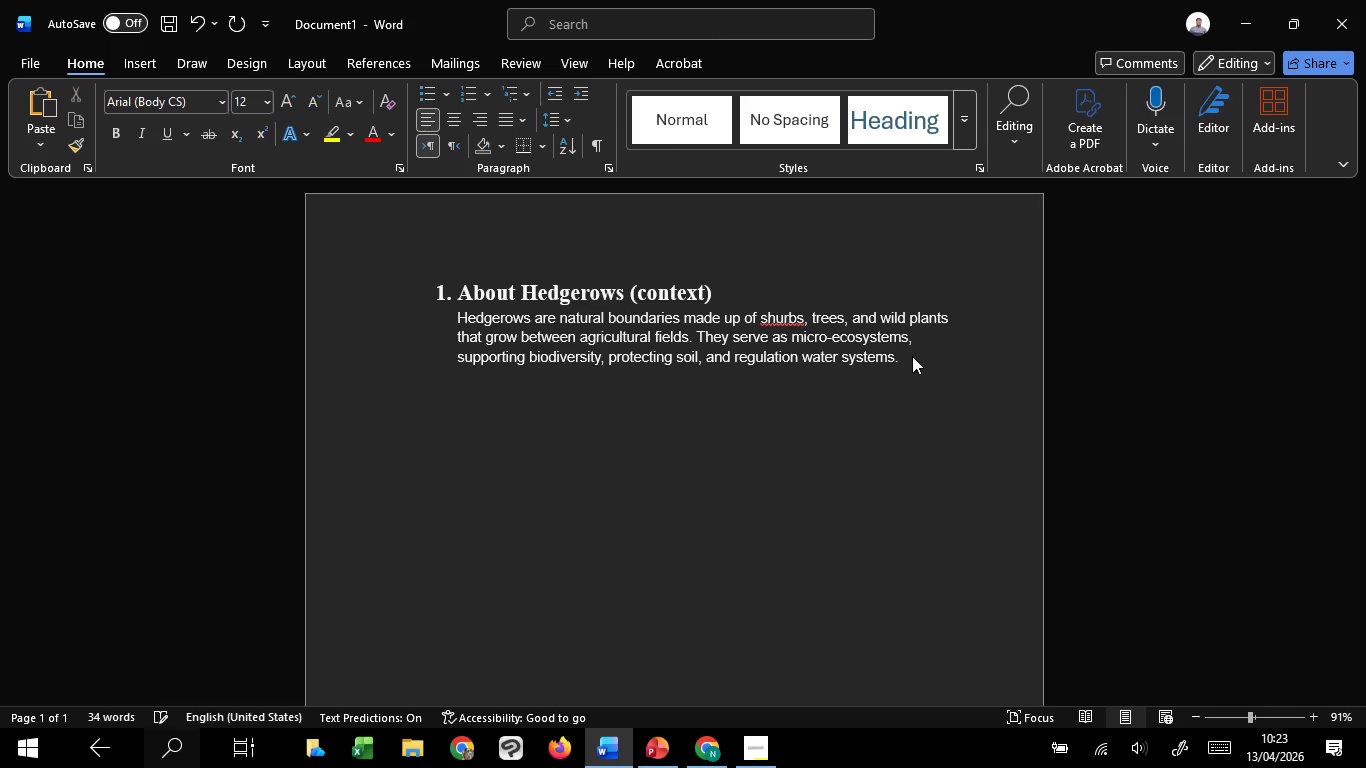 
key(Backspace)
 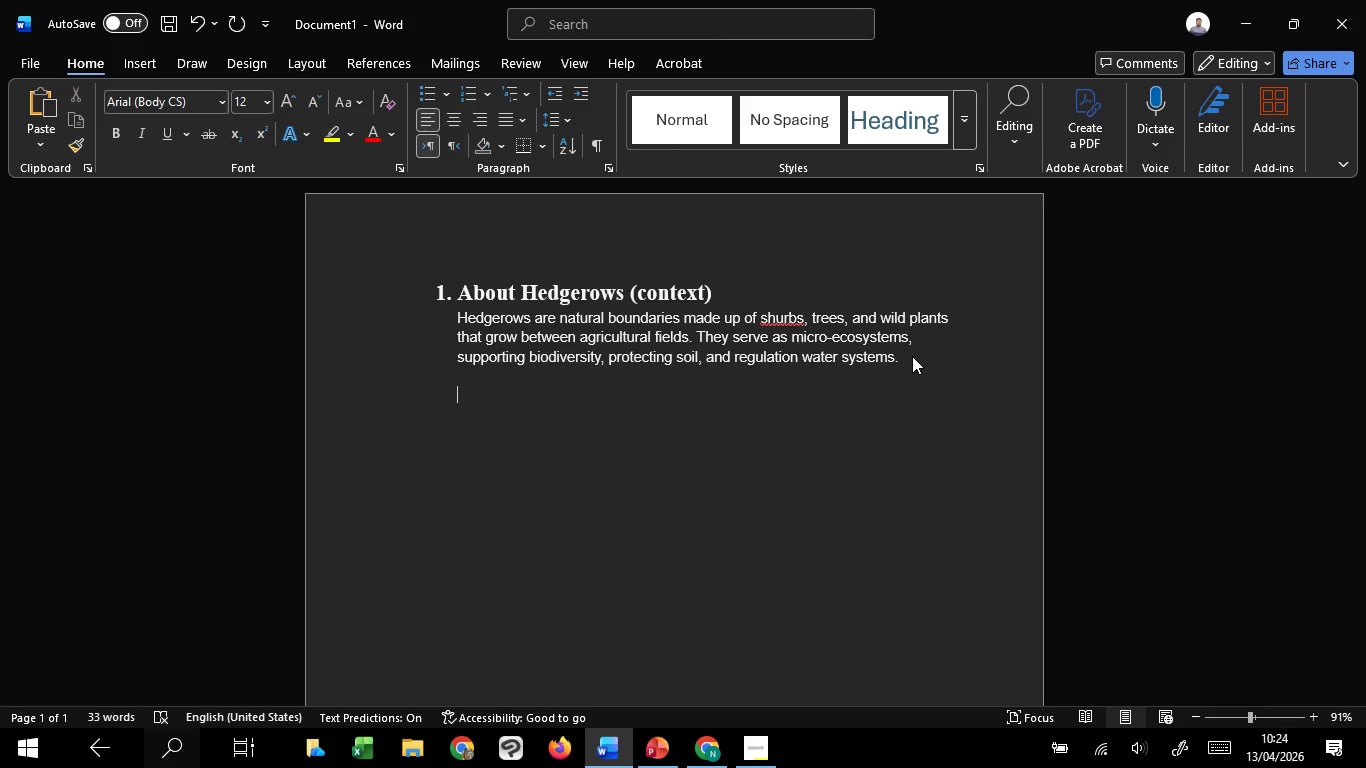 
key(Backspace)
 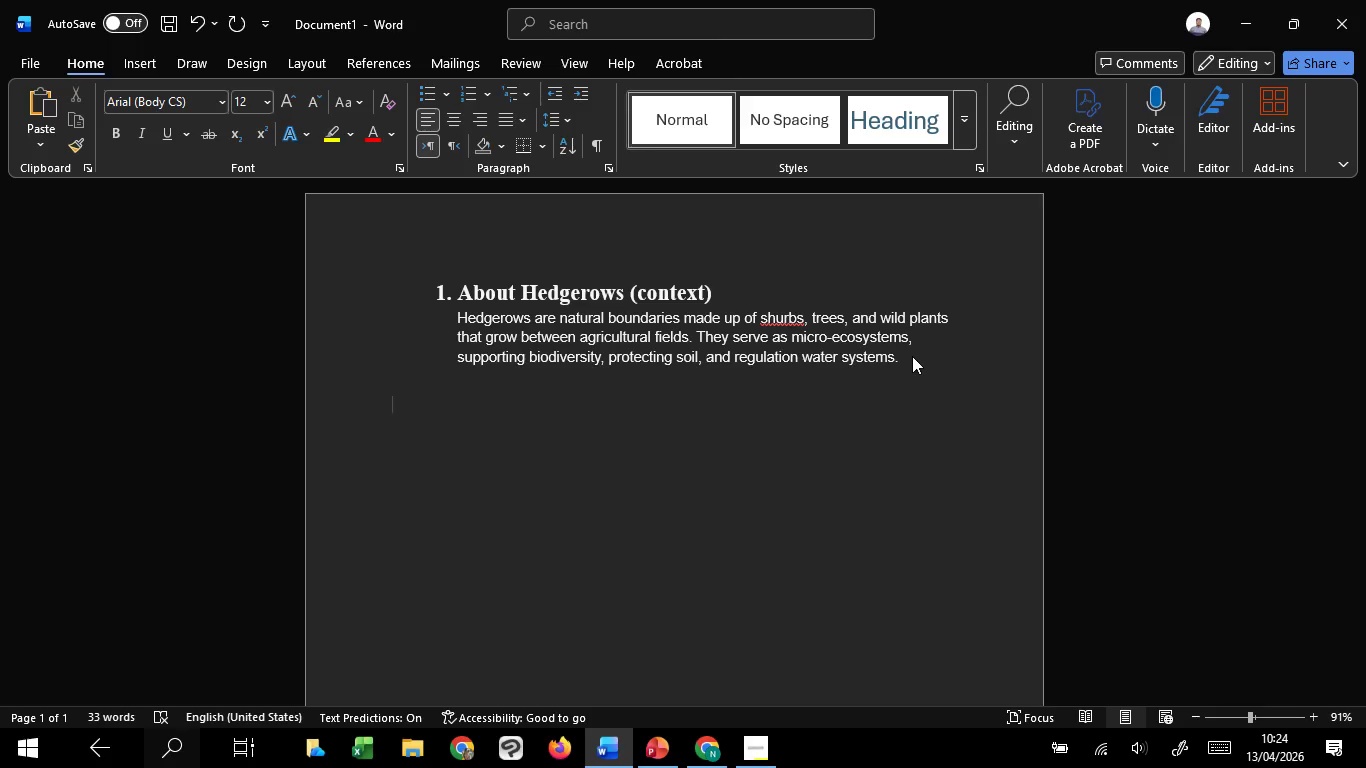 
key(1)
 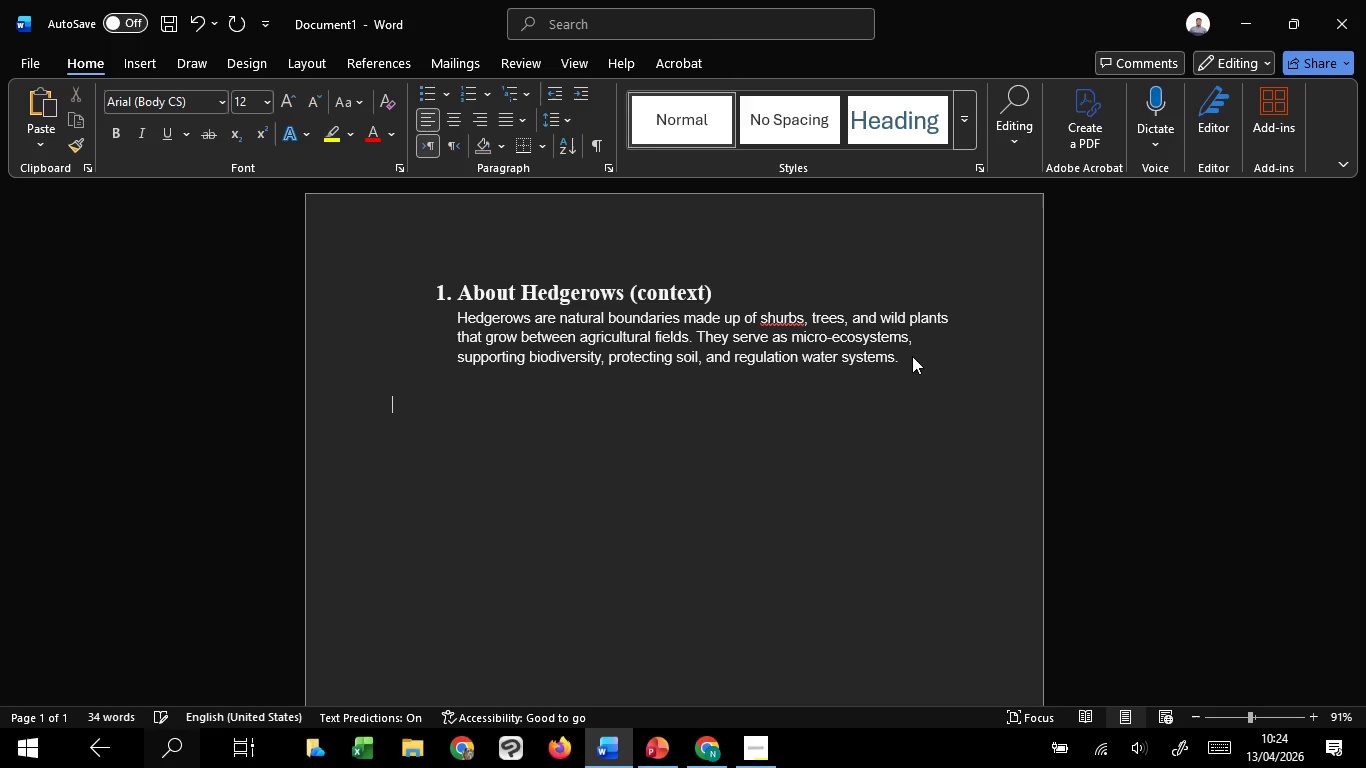 
key(Backspace)
 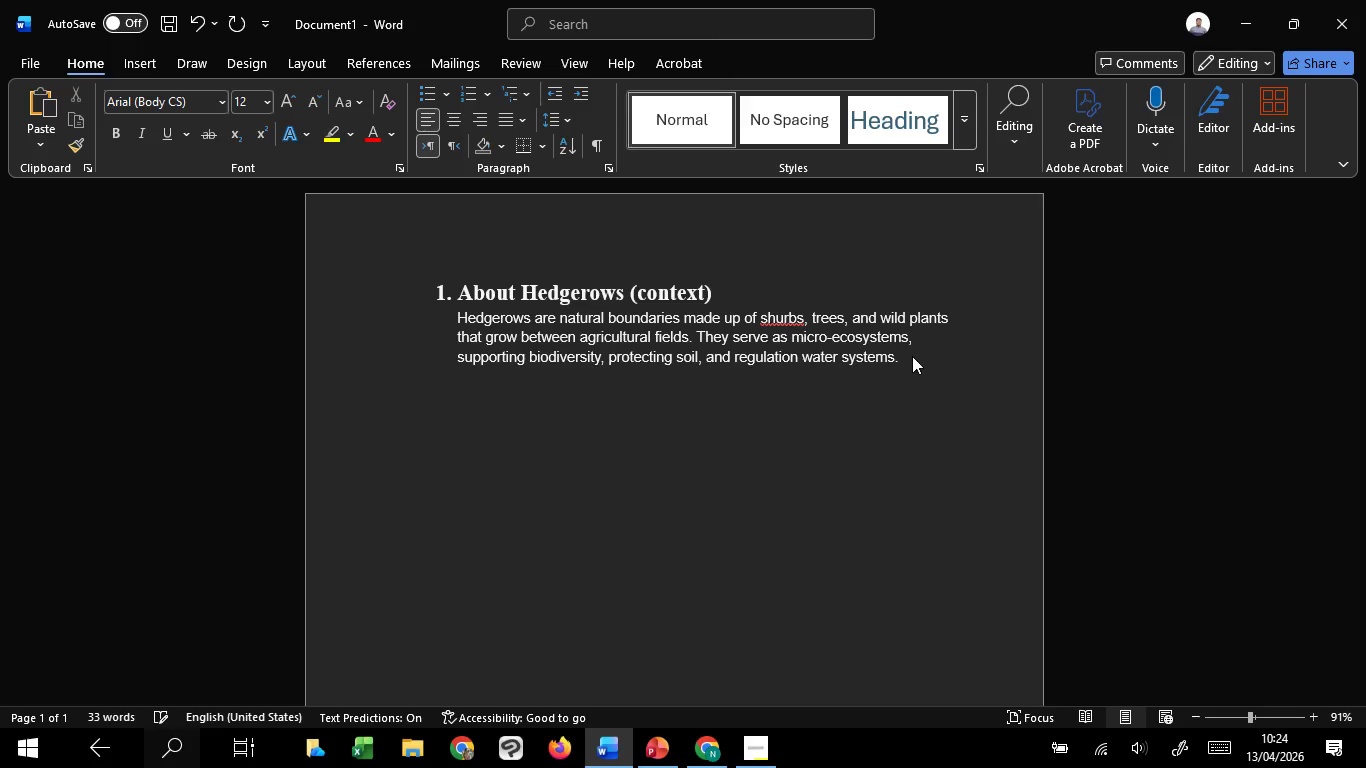 
key(2)
 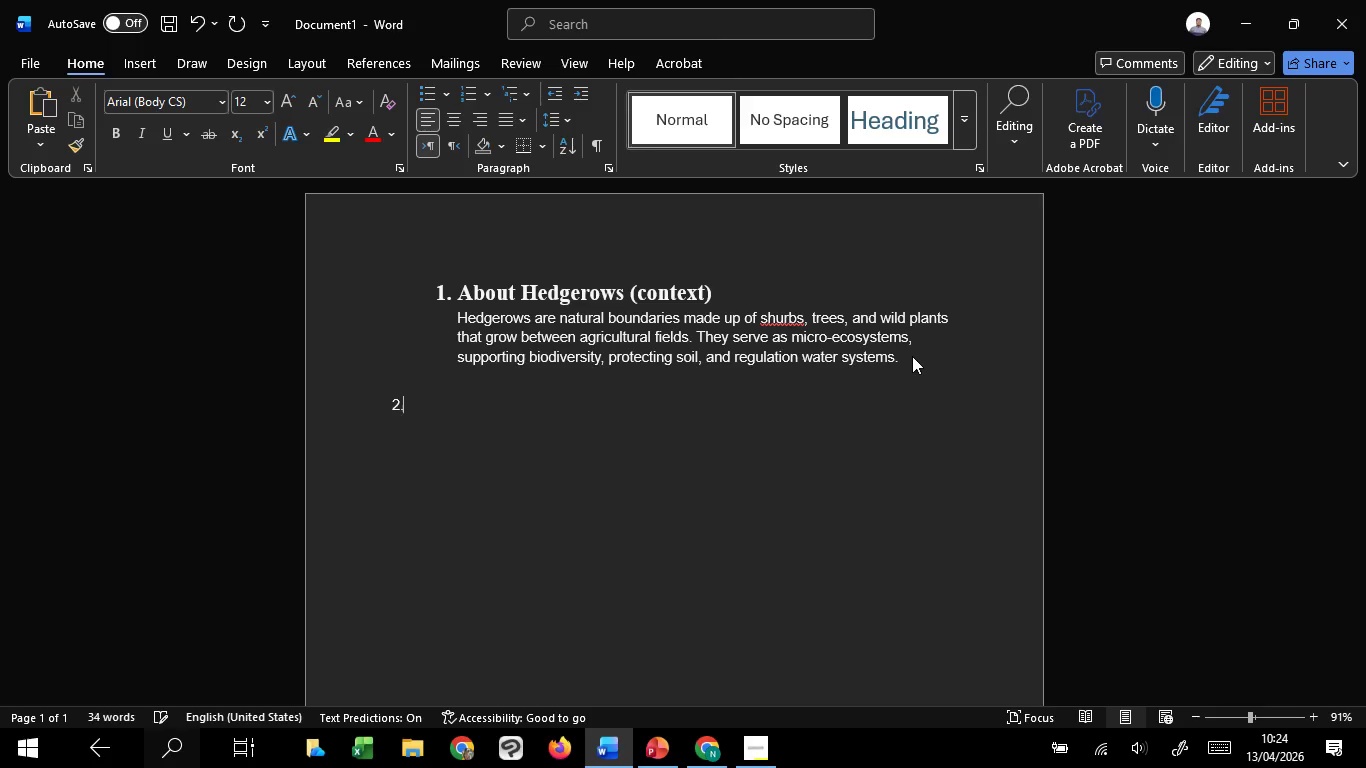 
key(Period)
 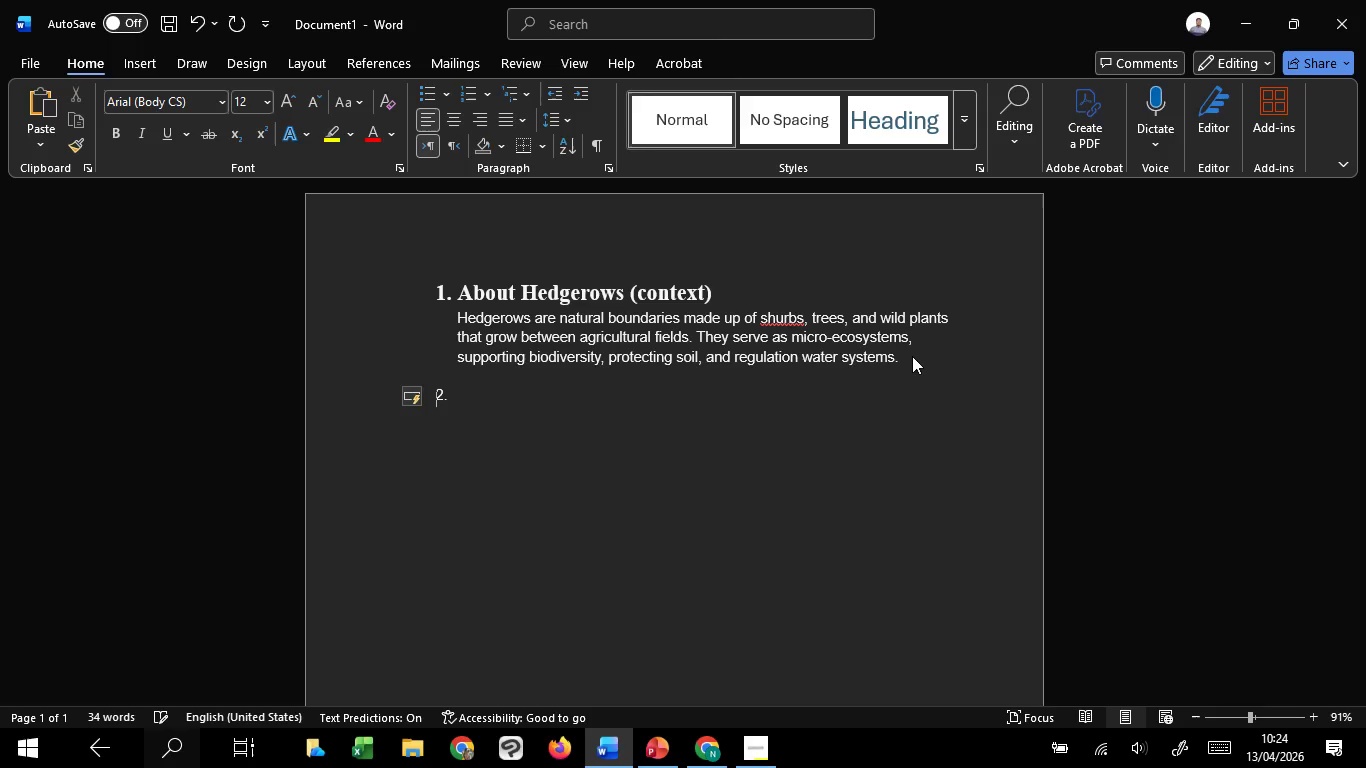 
key(Space)
 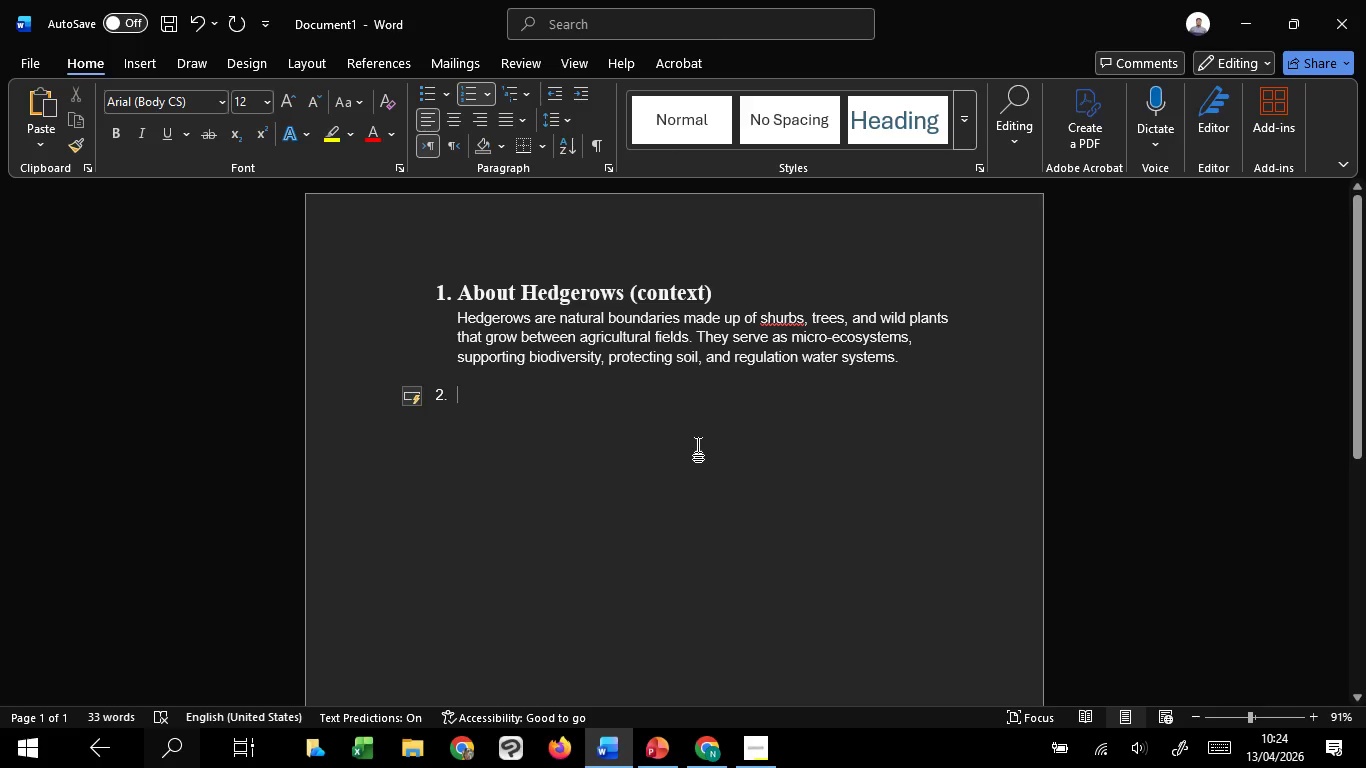 
wait(5.62)
 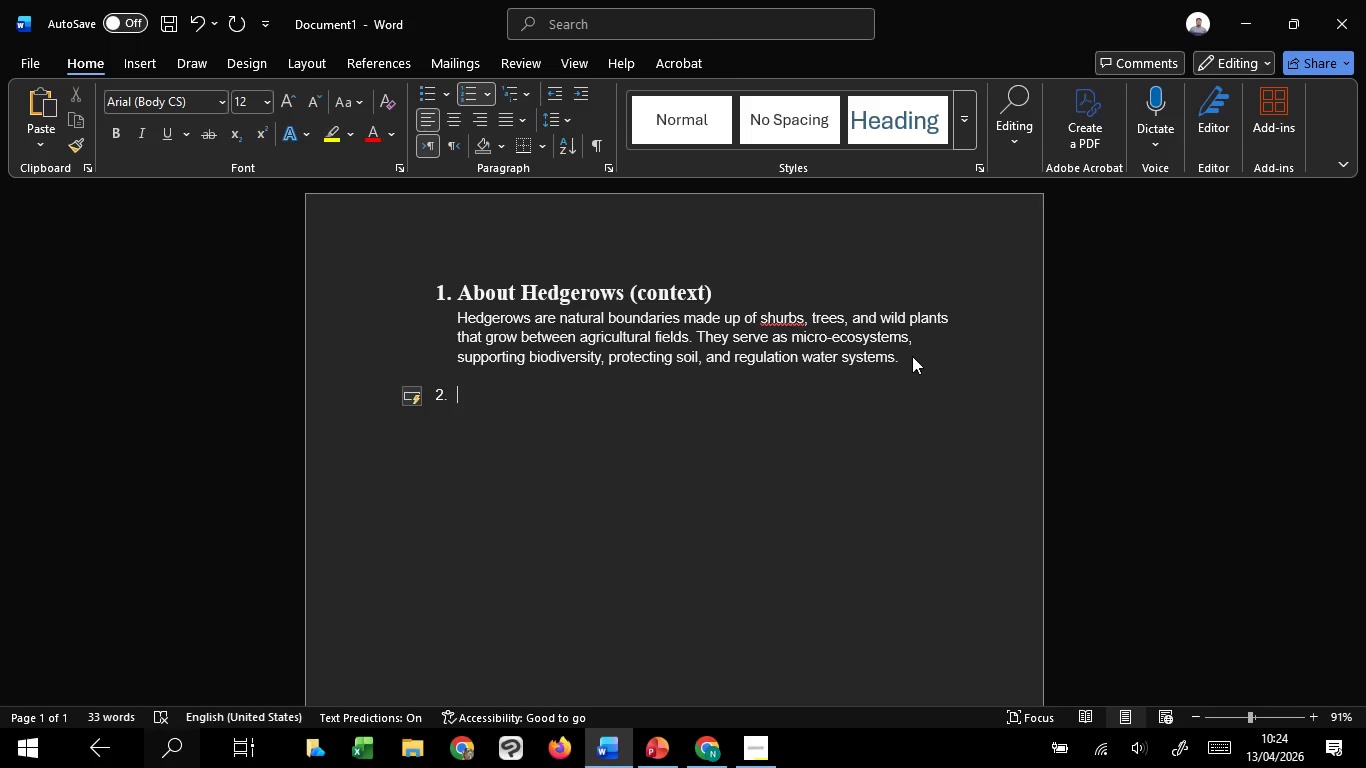 
type(p)
key(Backspace)
type(Problem in modernd)
key(Backspace)
type( Agriculture)
 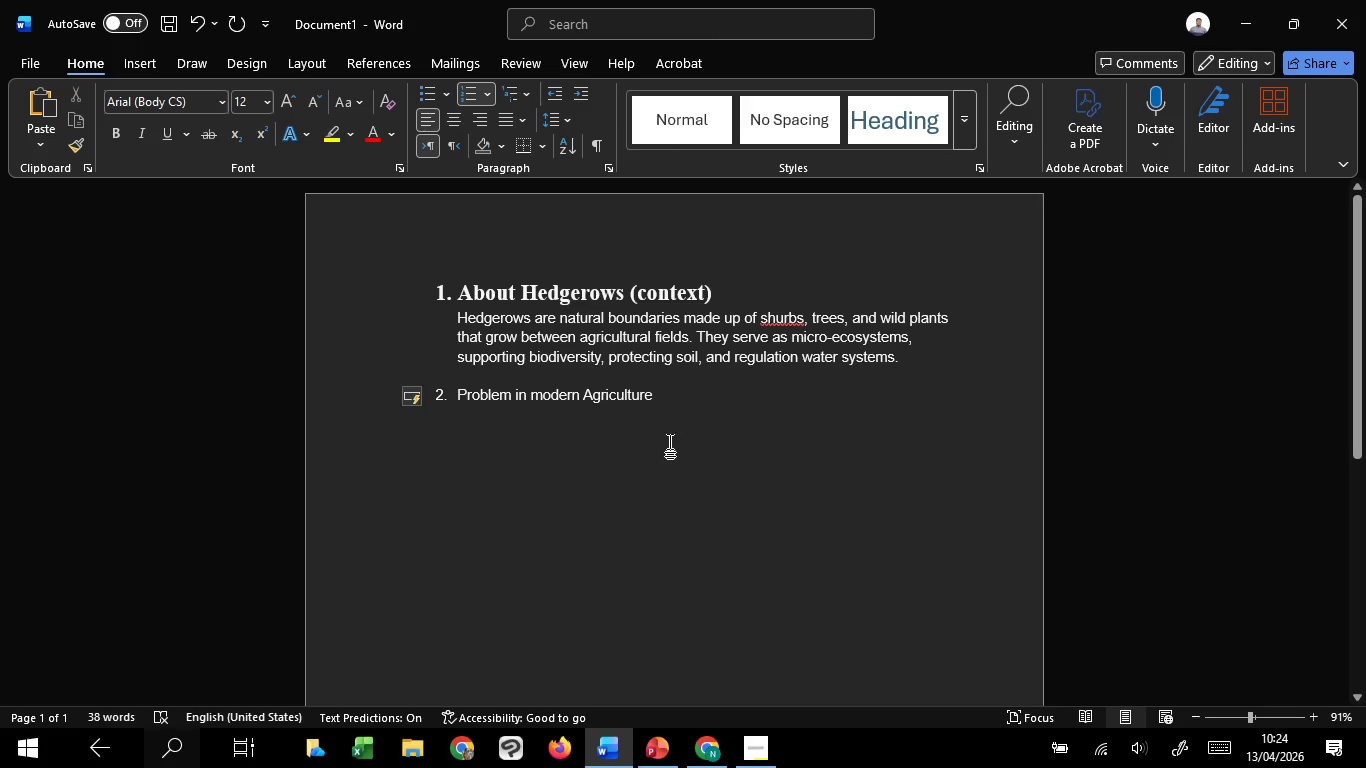 
left_click_drag(start_coordinate=[684, 392], to_coordinate=[443, 390])
 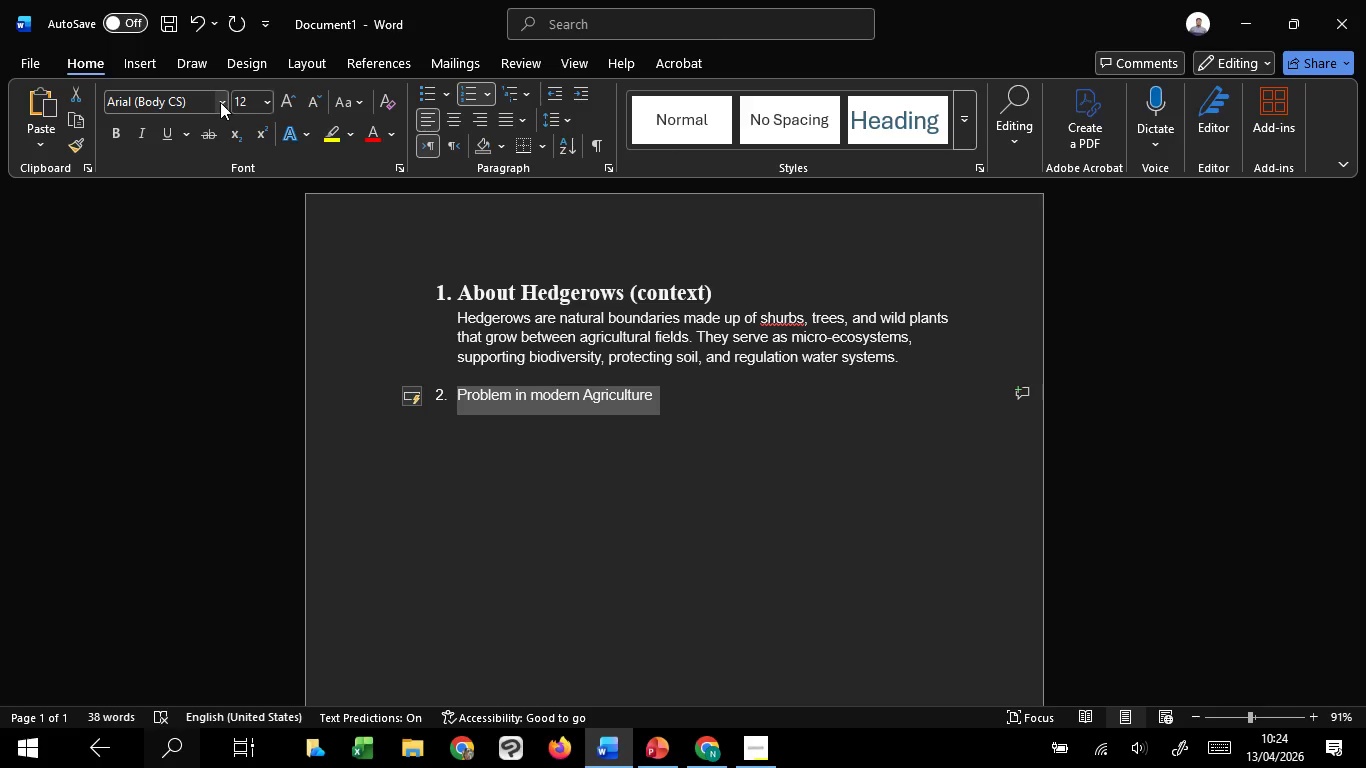 
left_click([219, 102])
 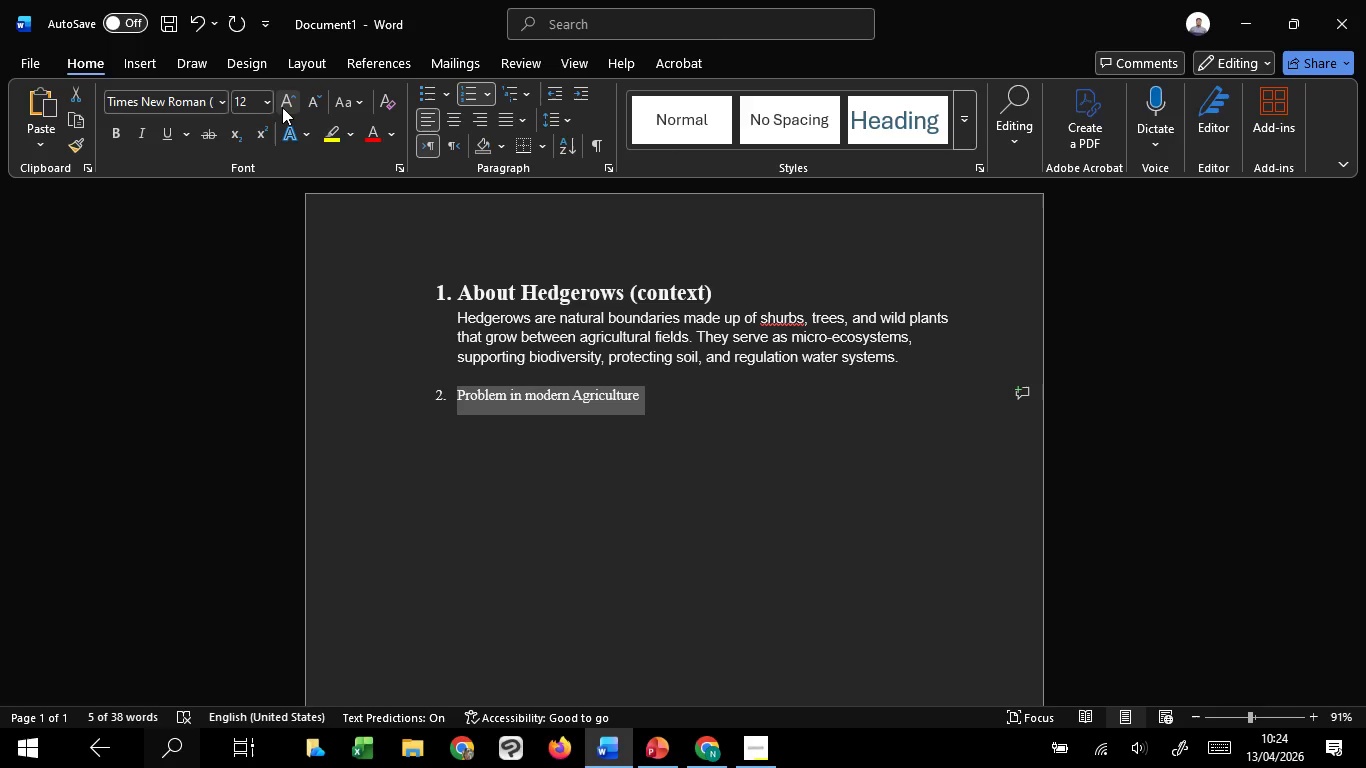 
double_click([284, 106])
 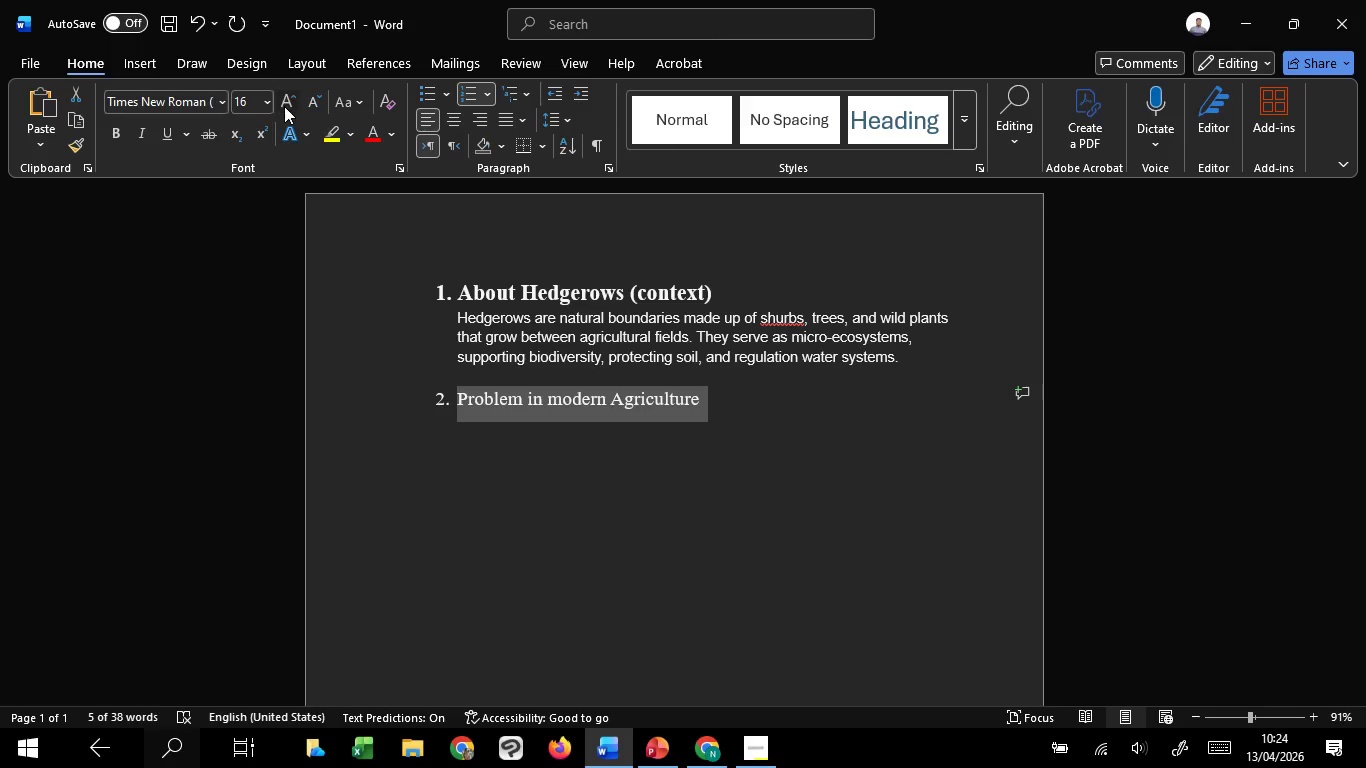 
left_click([284, 106])
 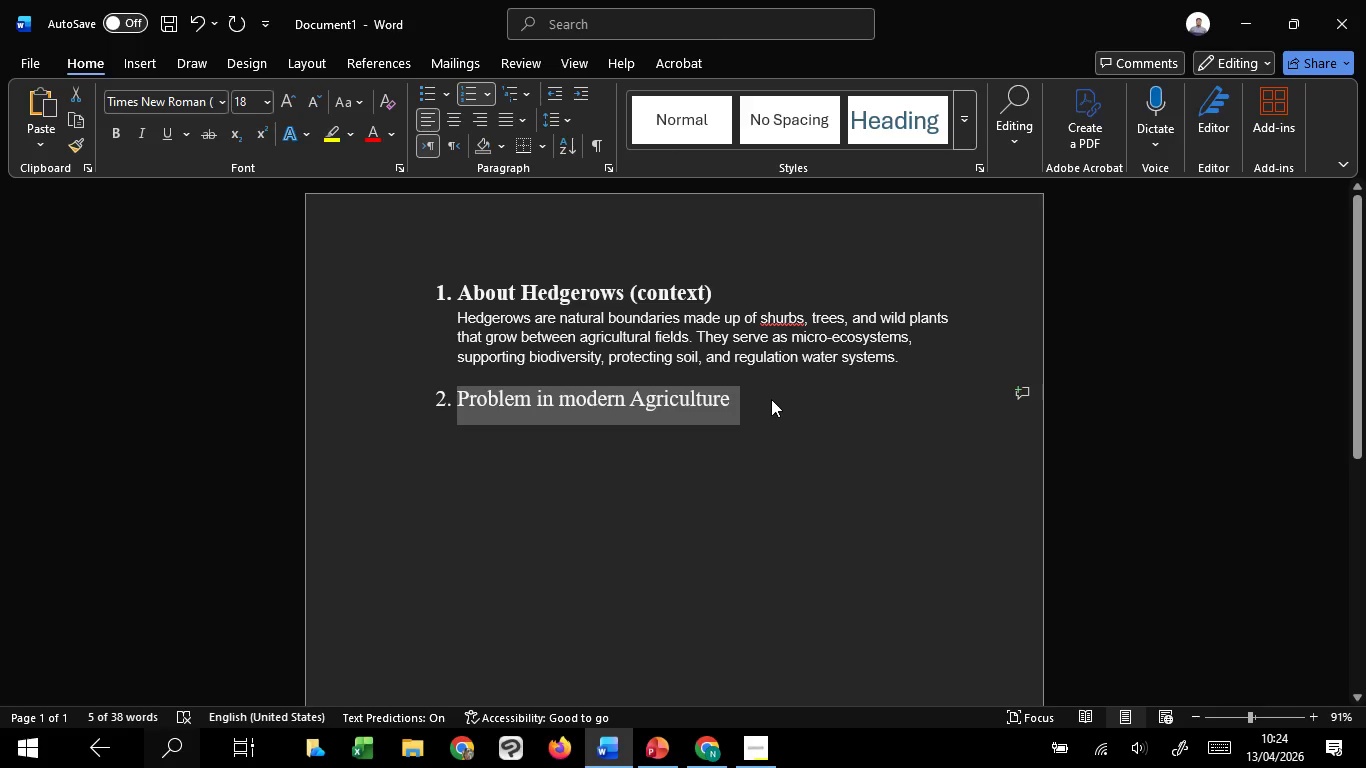 
left_click([771, 399])
 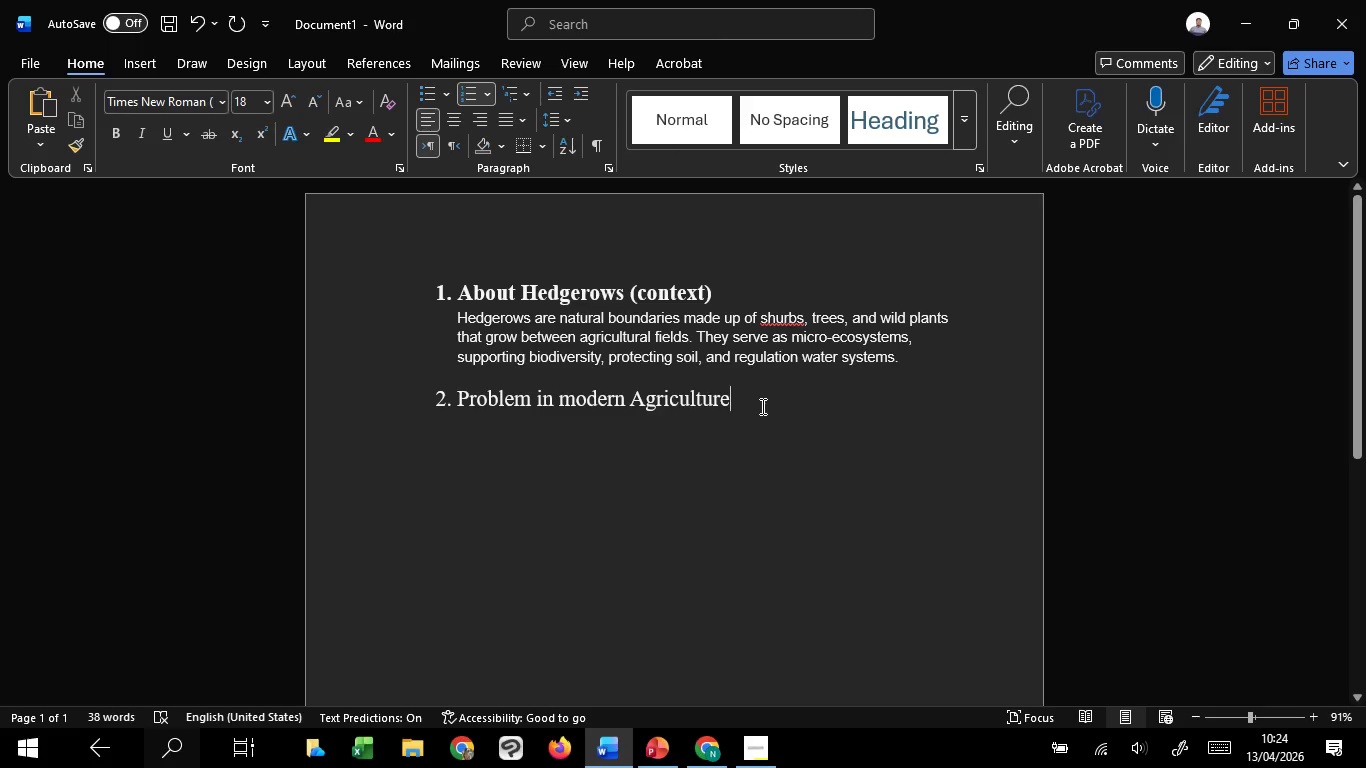 
key(Shift+Enter)
 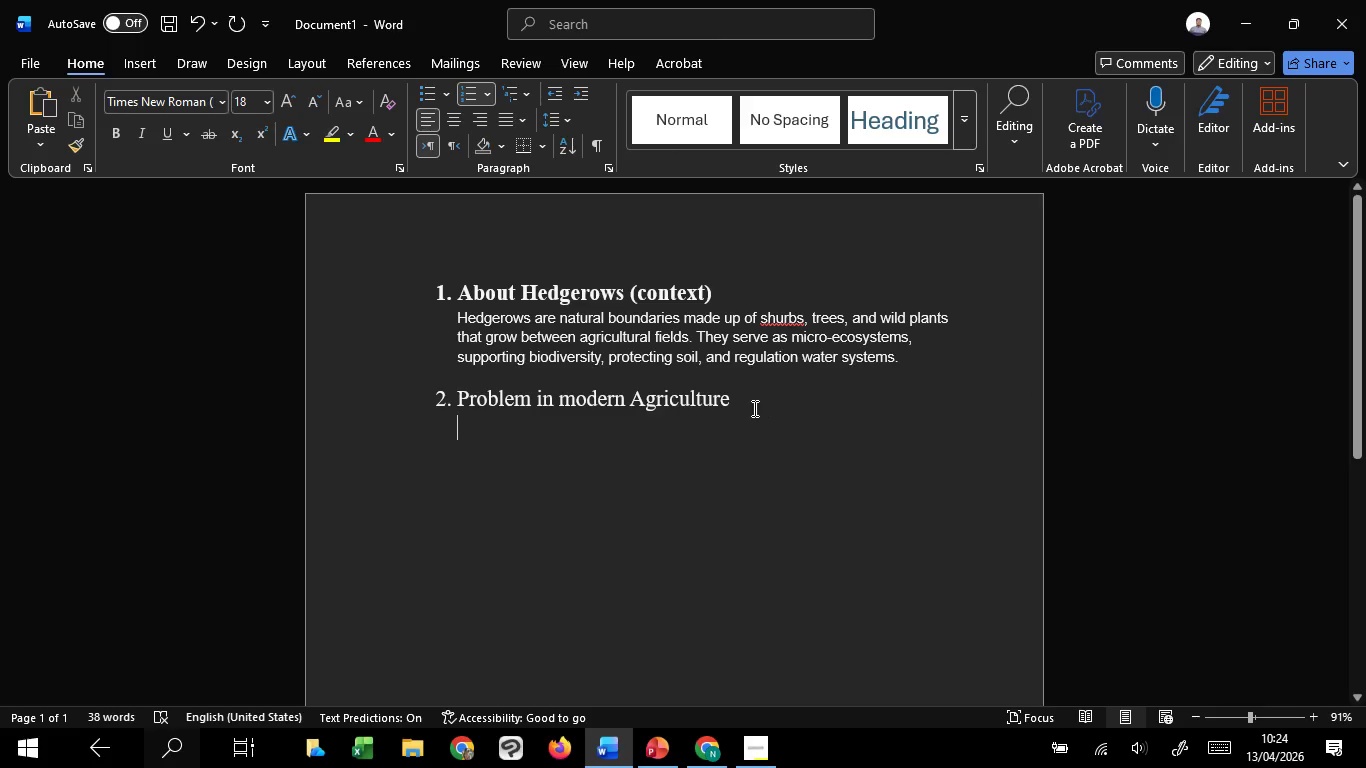 
key(Shift+ShiftLeft)
 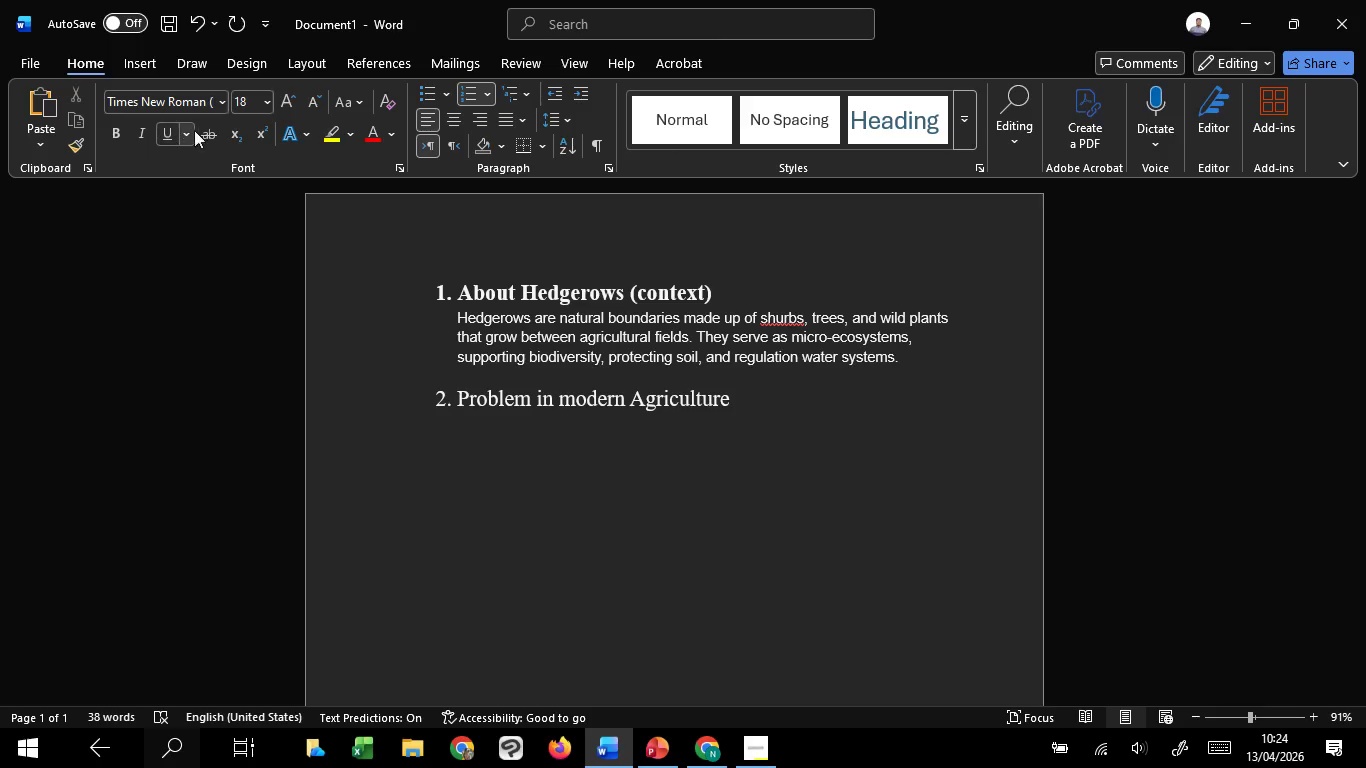 
left_click([323, 108])
 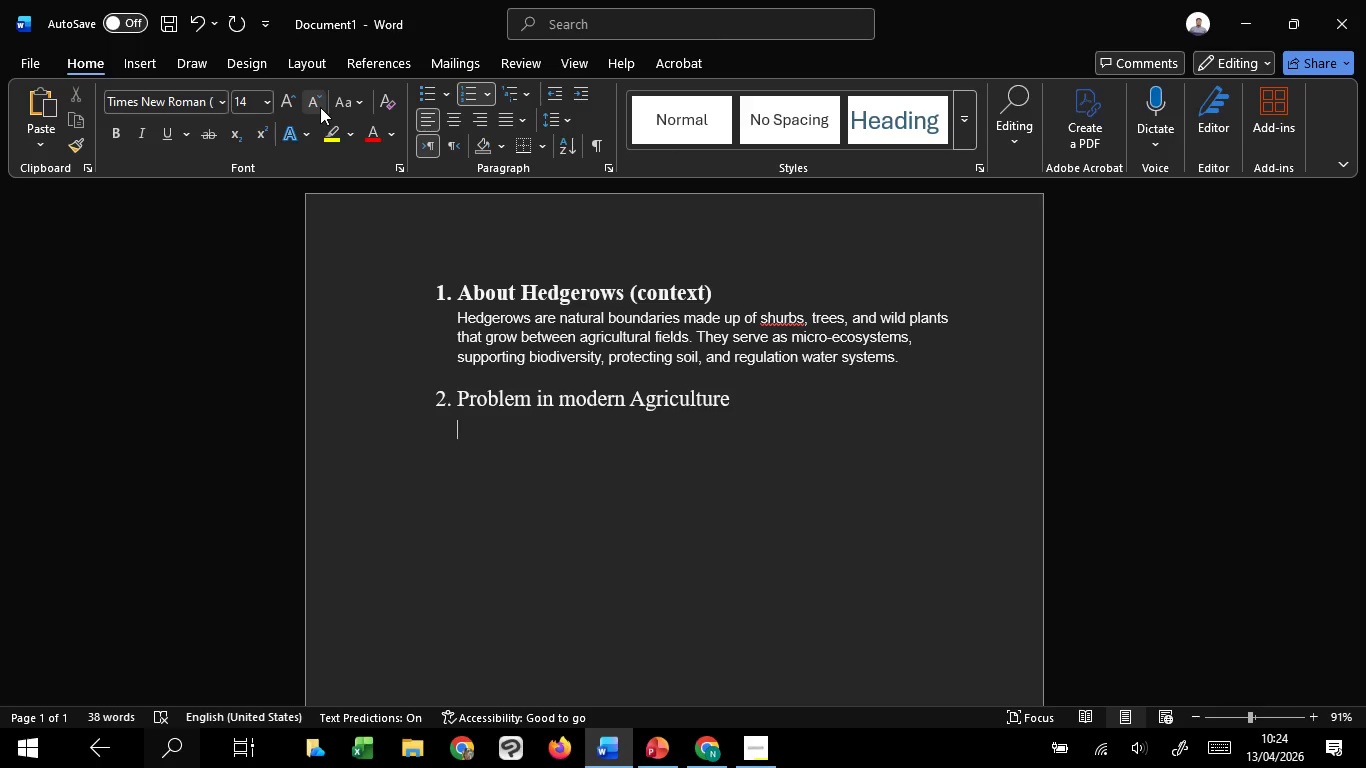 
left_click([320, 107])
 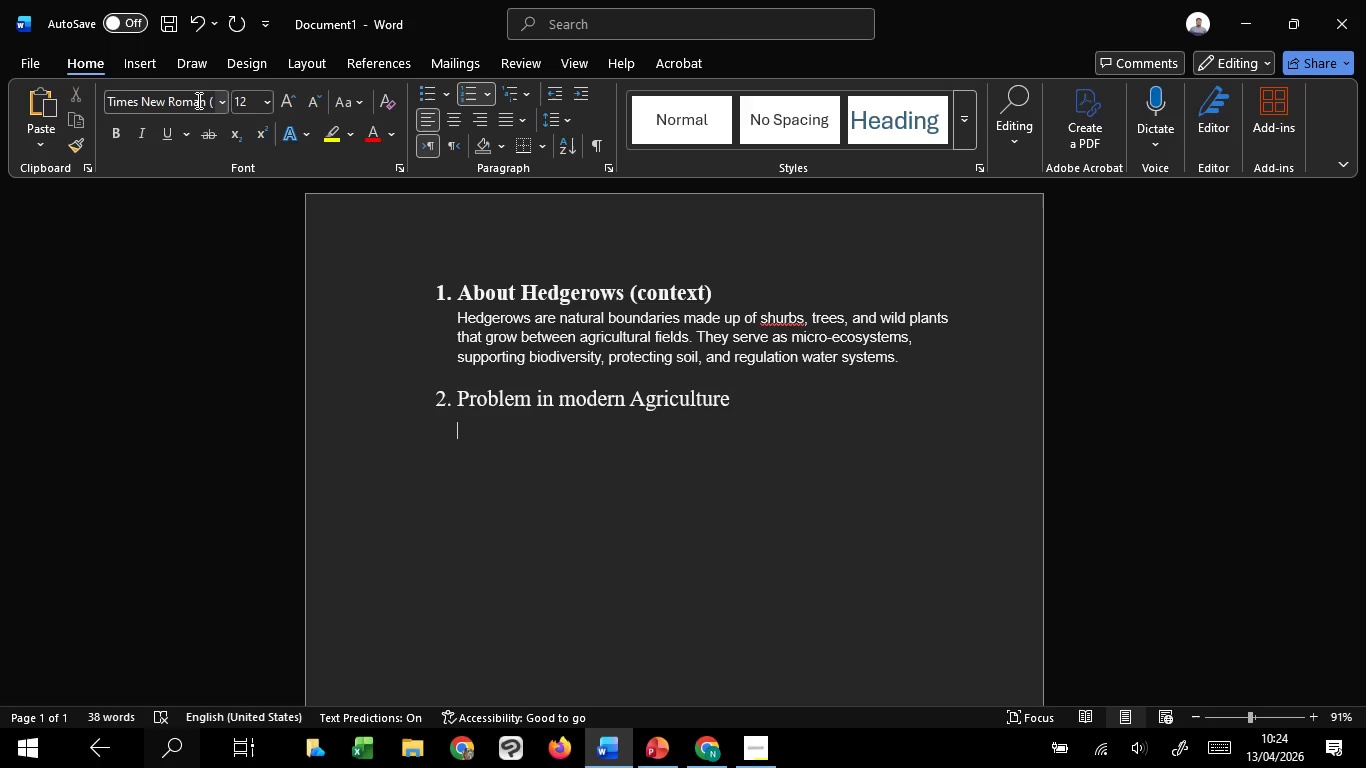 
left_click([198, 100])
 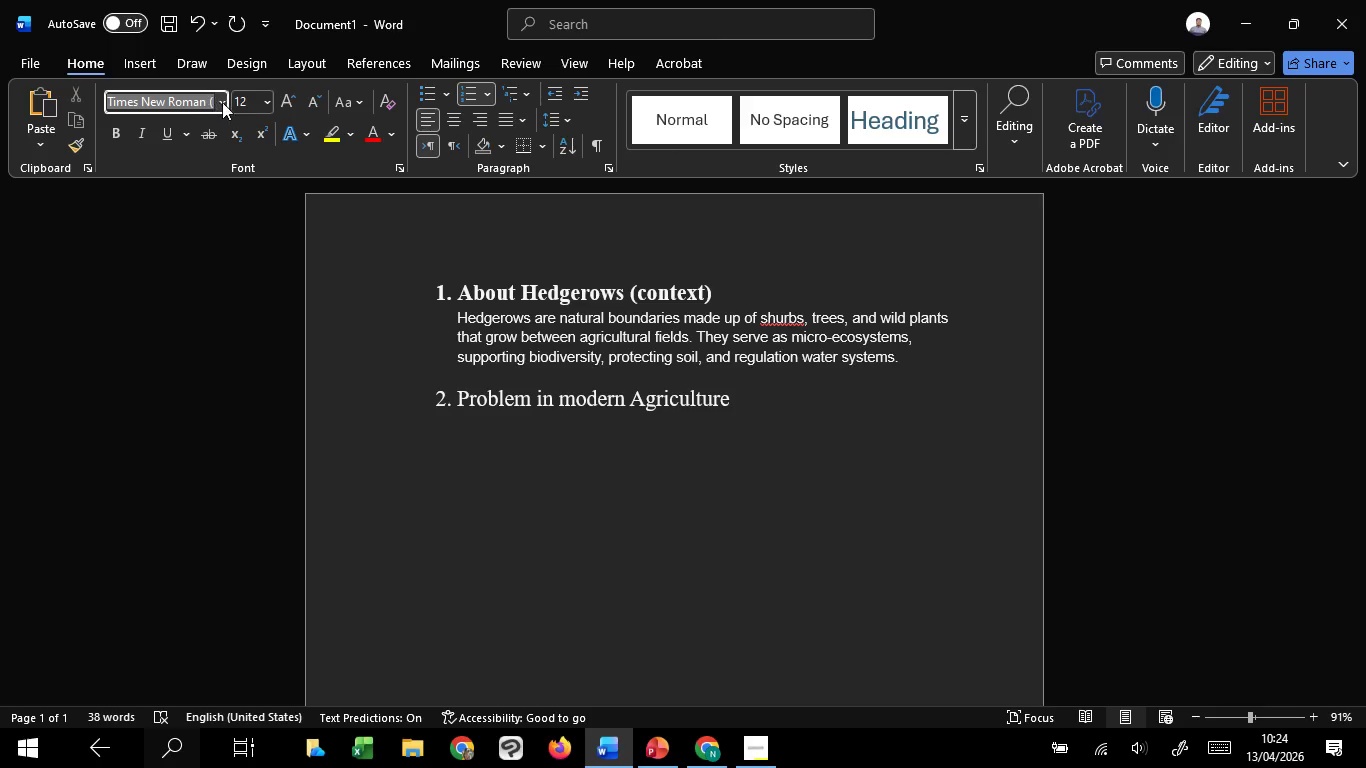 
left_click([223, 102])
 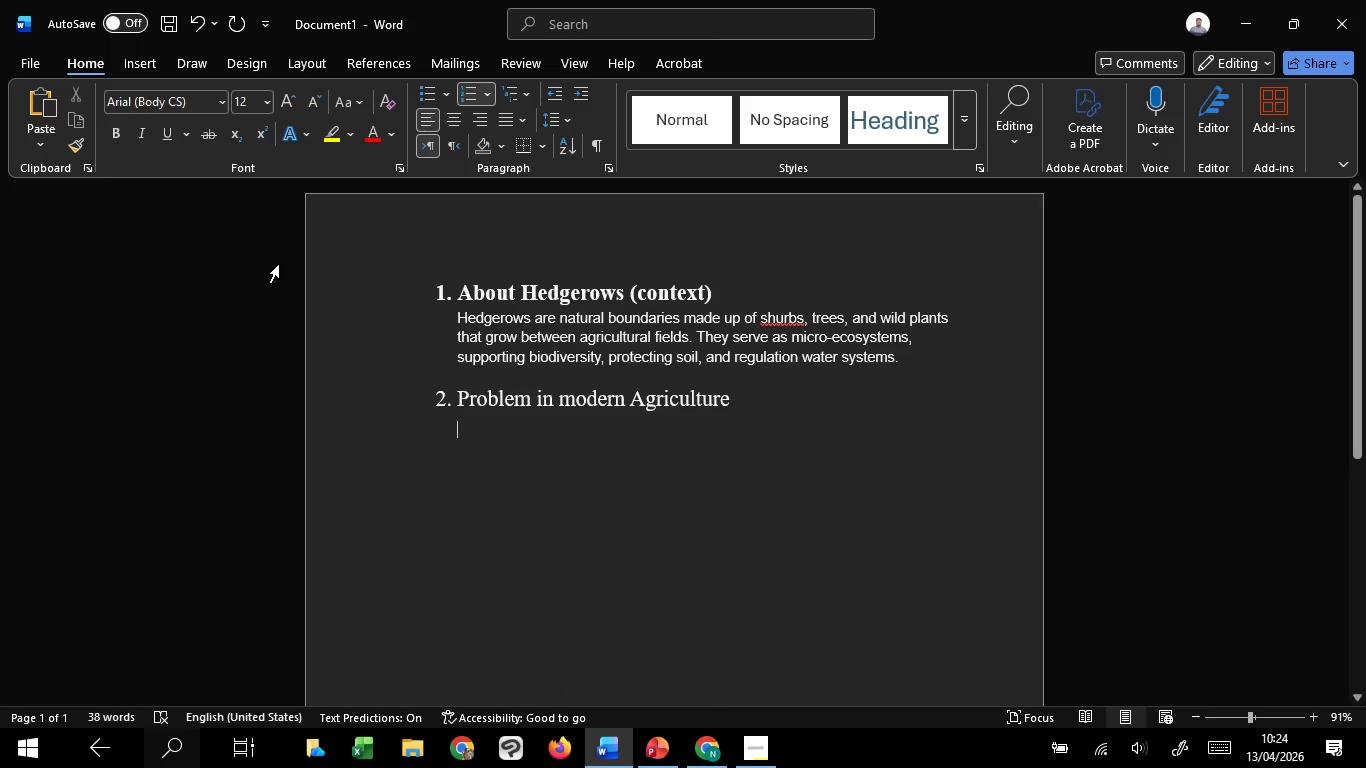 
left_click_drag(start_coordinate=[763, 404], to_coordinate=[462, 380])
 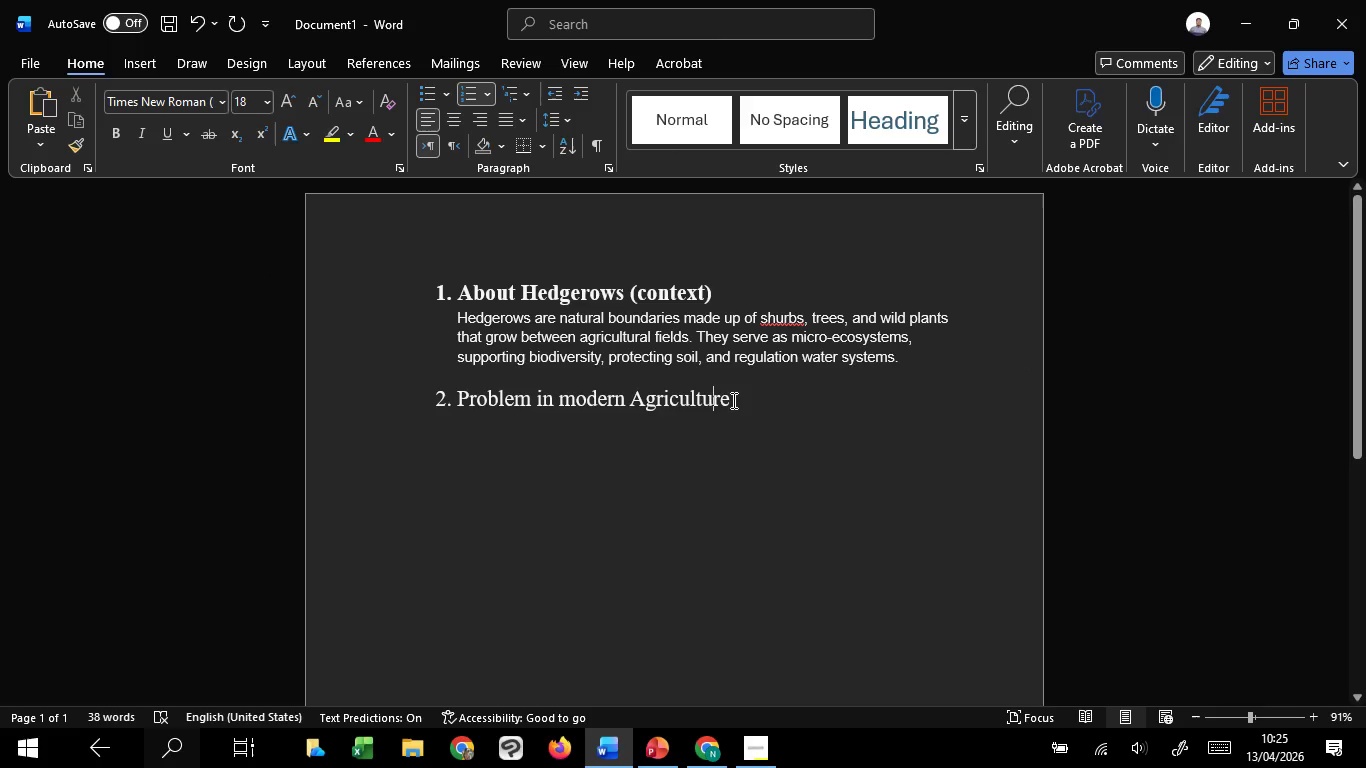 
left_click_drag(start_coordinate=[733, 400], to_coordinate=[470, 392])
 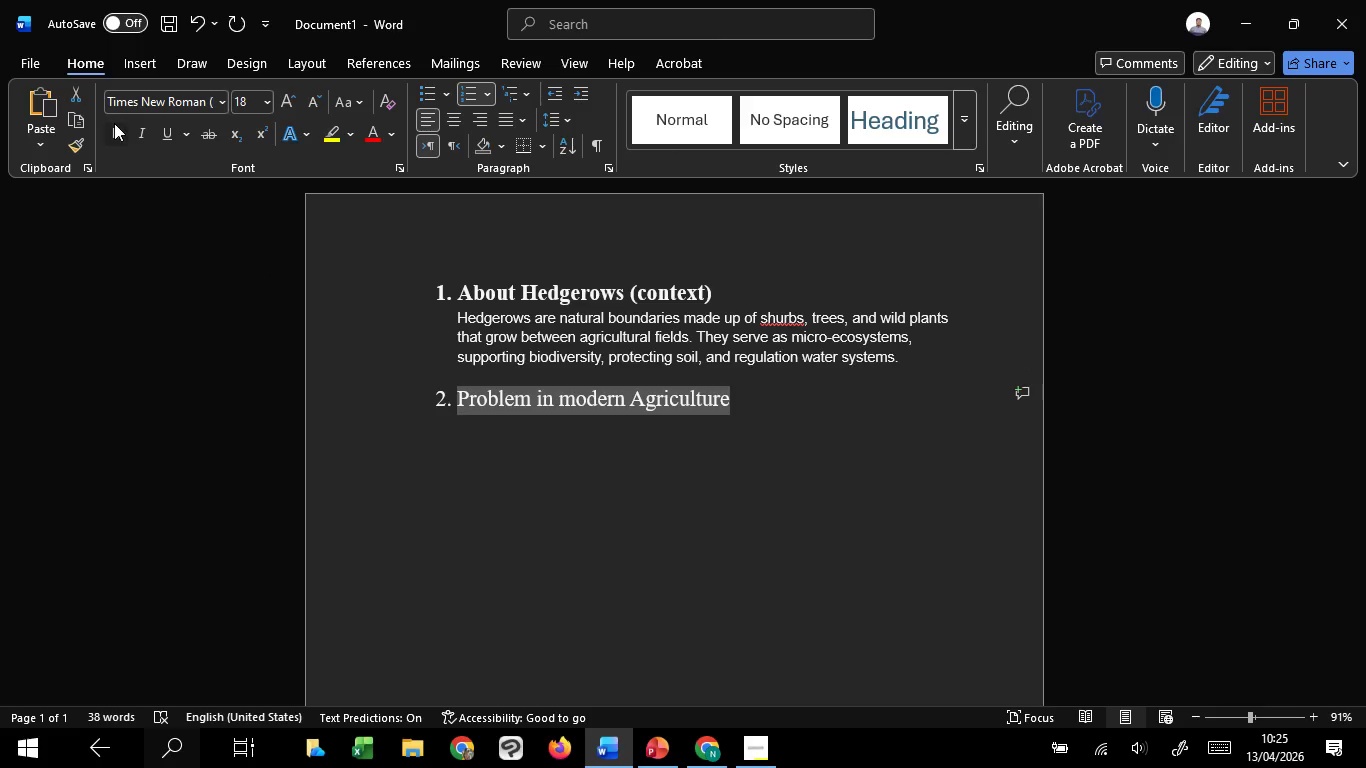 
left_click([114, 123])
 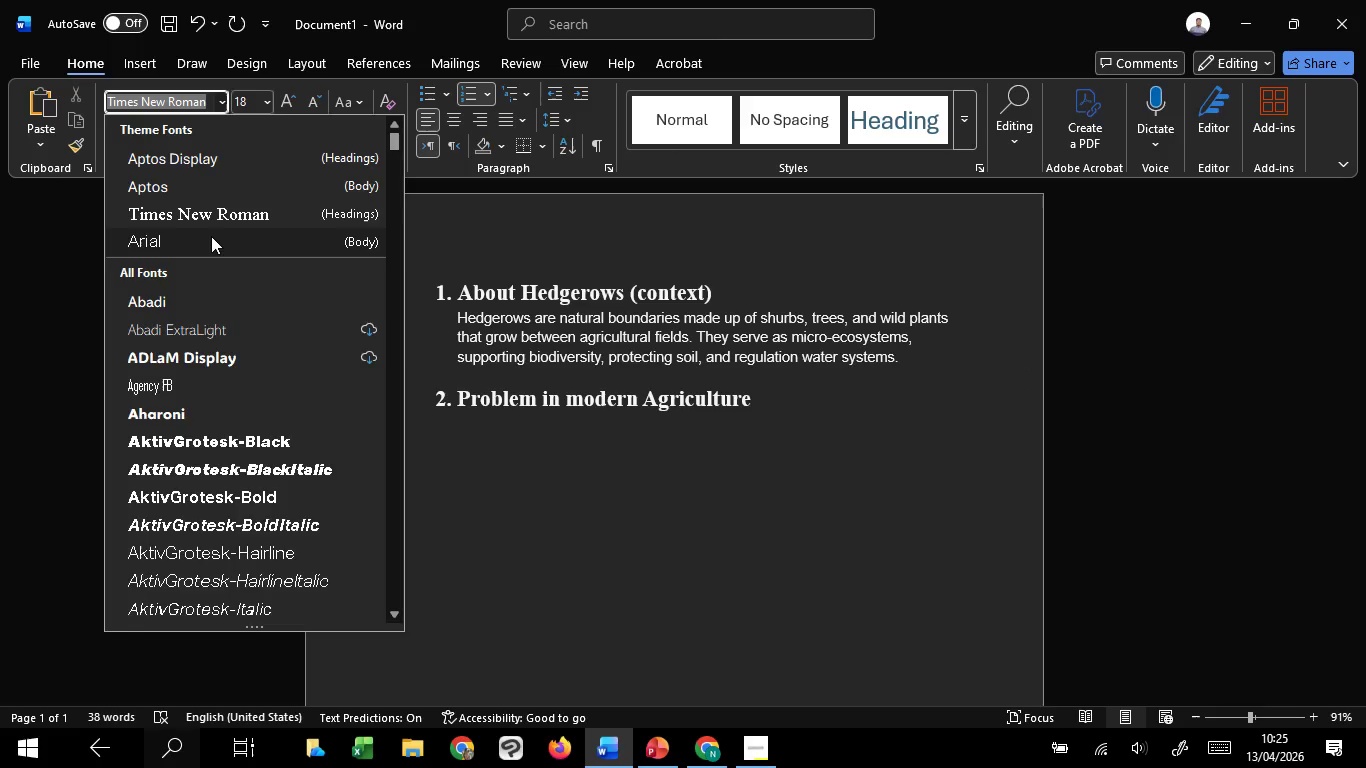 
wait(6.81)
 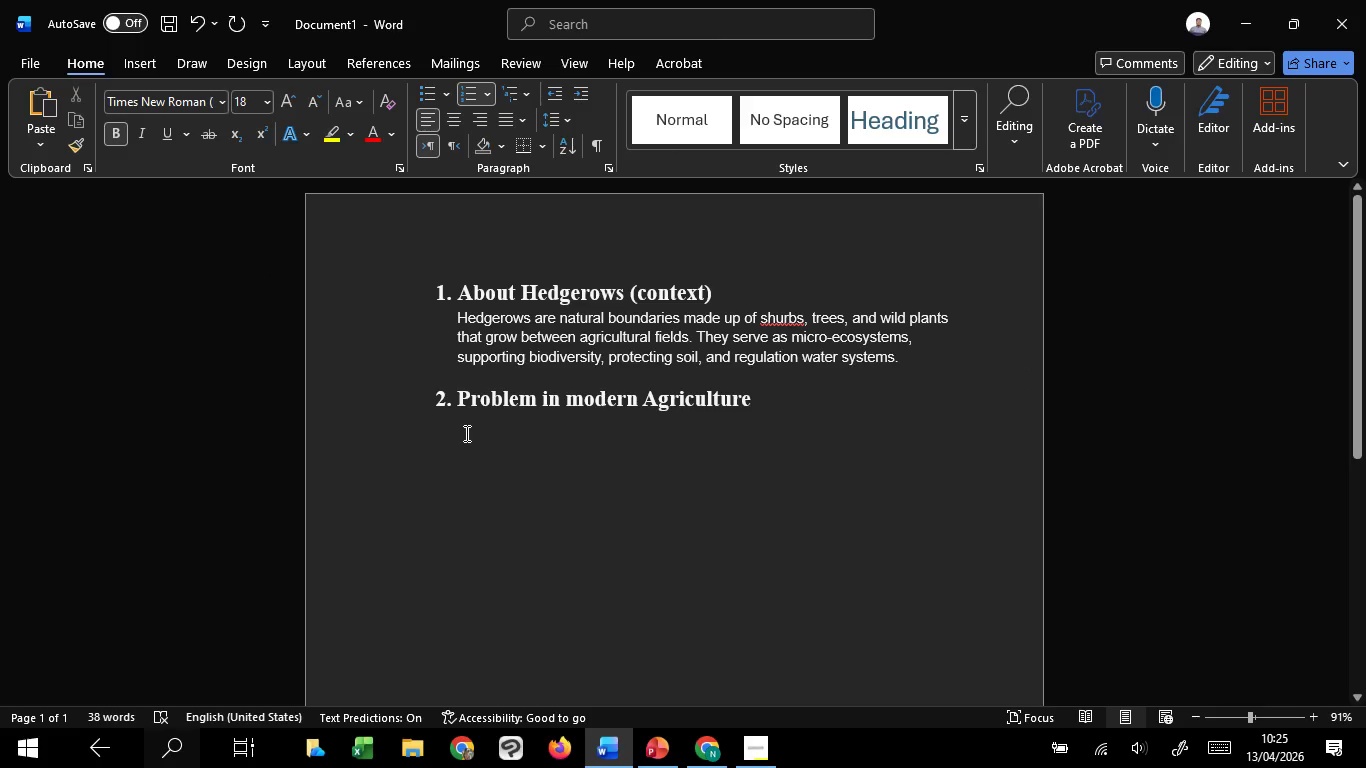 
left_click([106, 123])
 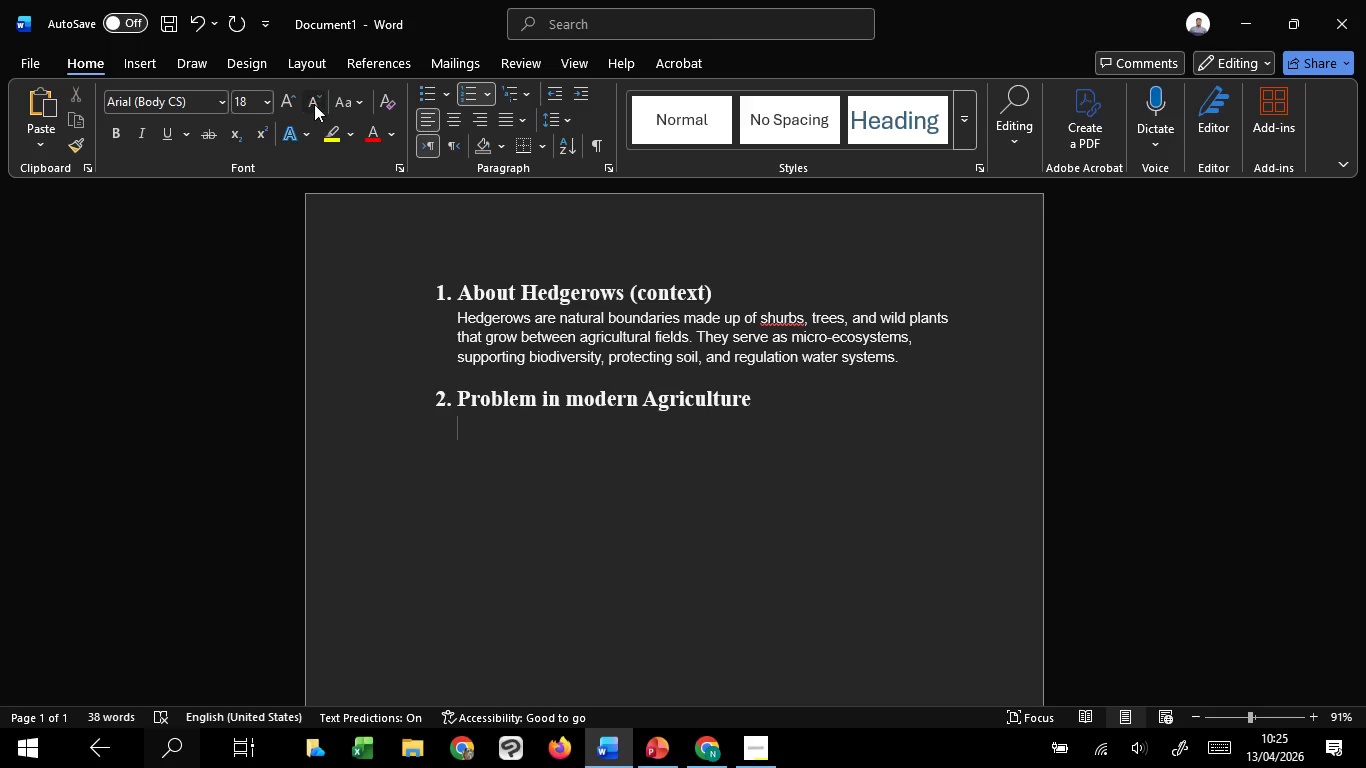 
double_click([314, 104])
 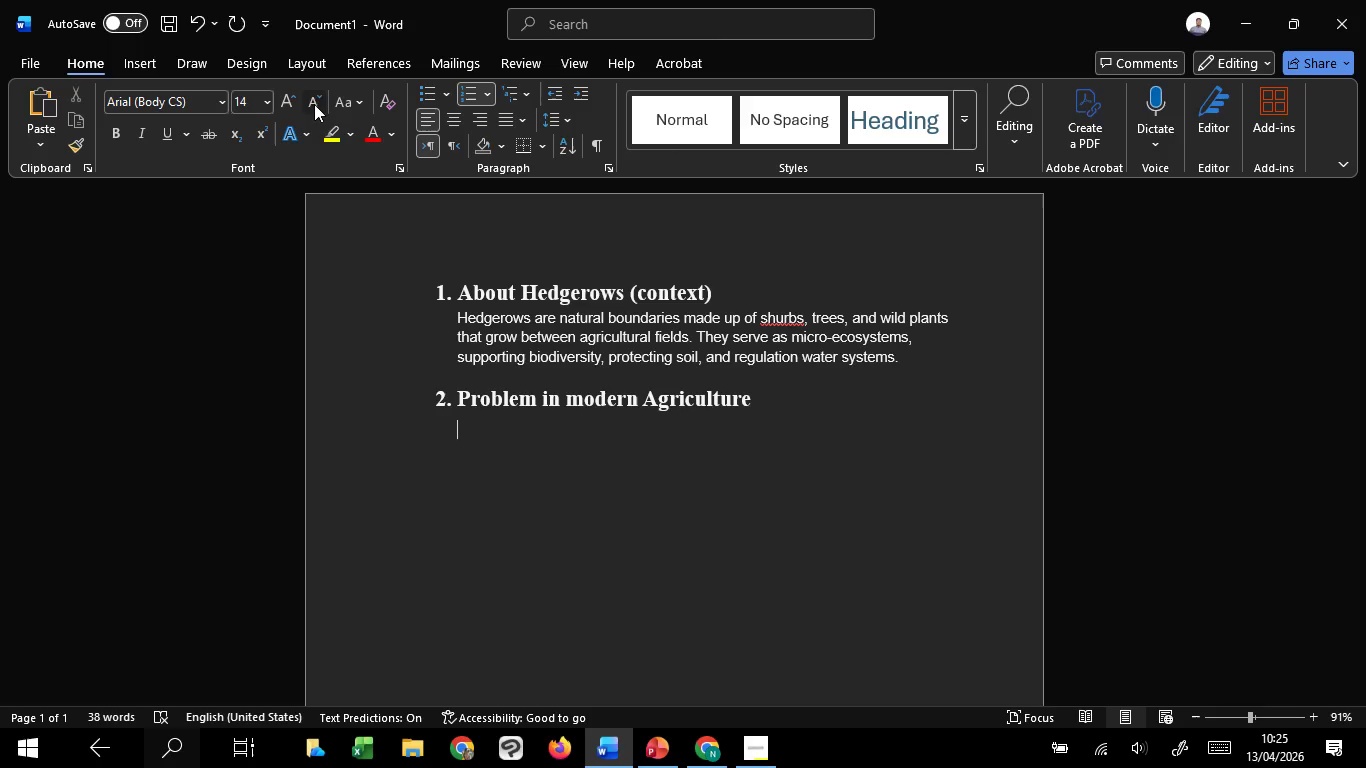 
triple_click([314, 104])
 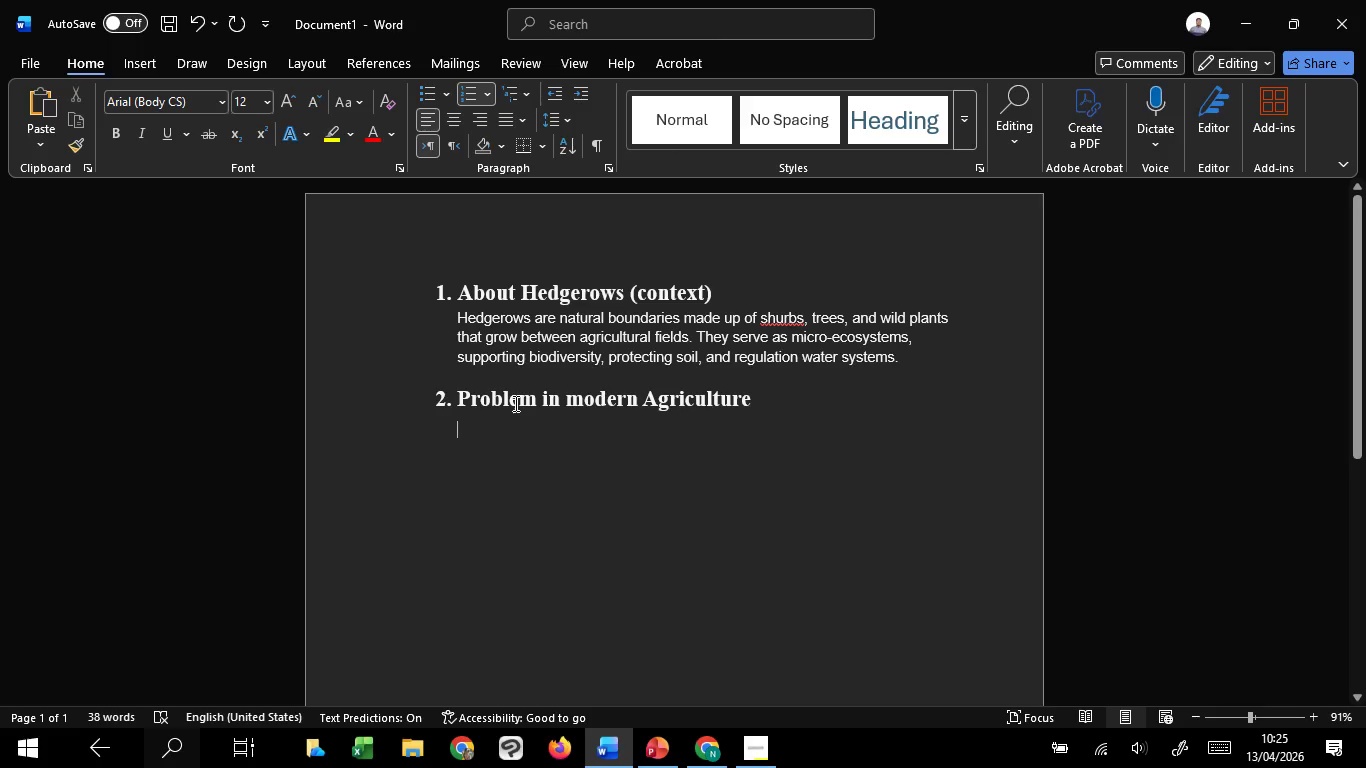 
type(Moderns agriculture prori)
 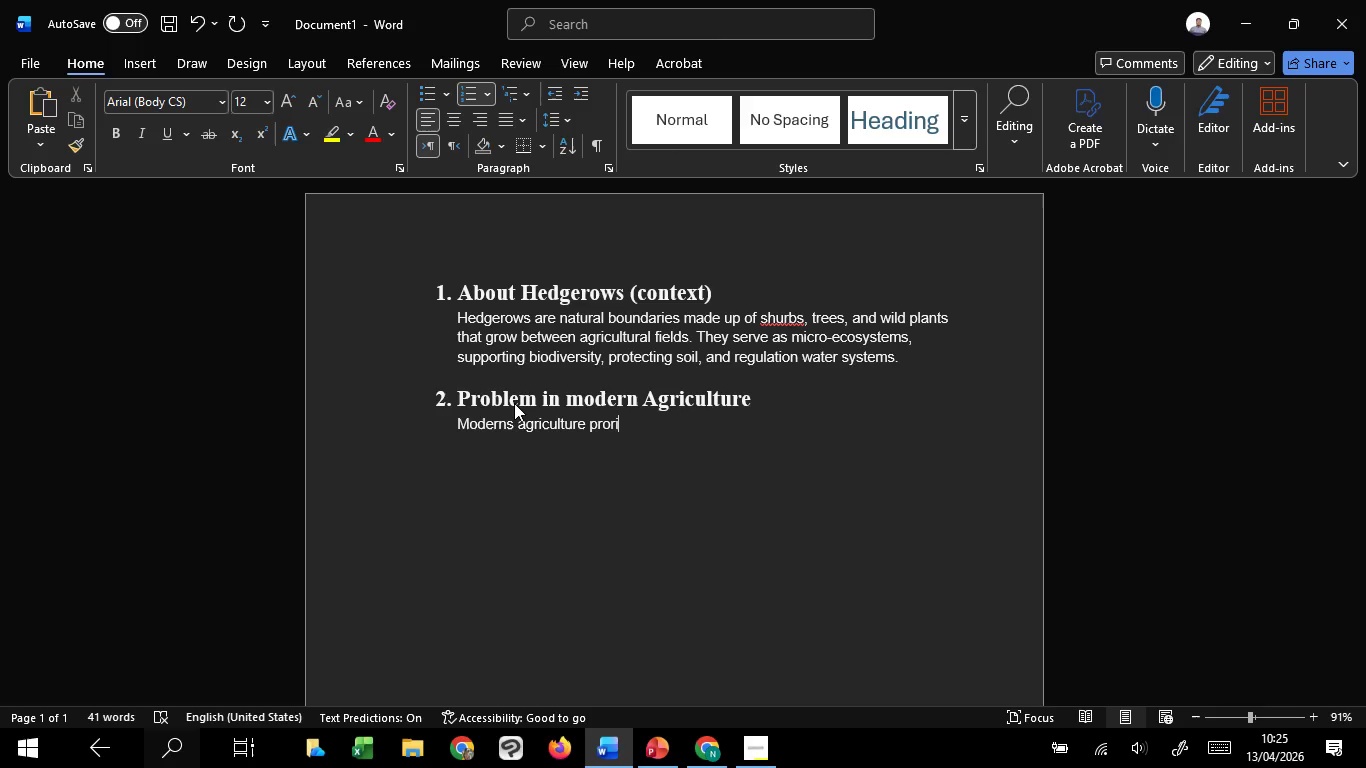 
type(tizes efficiency and large-scs)
key(Backspace)
type(ale proctu)
key(Backspace)
type(ik)
key(Backspace)
type(on]]])
key(Backspace)
key(Backspace)
key(Backspace)
key(Backspace)
key(Backspace)
key(Backspace)
key(Backspace)
key(Backspace)
type(duction )
key(Backspace)
type(, often )
 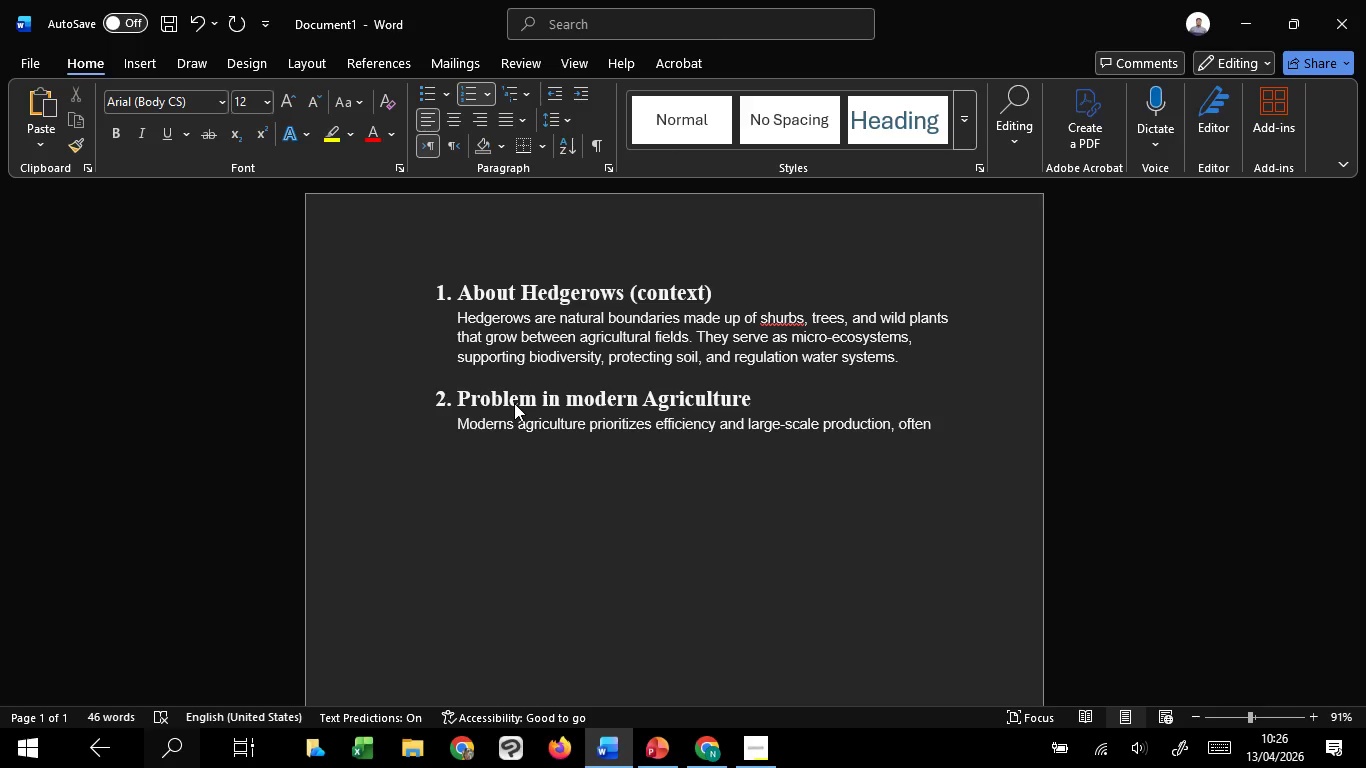 
type(remp)
key(Backspace)
type(oving hedgrows to maximize)
 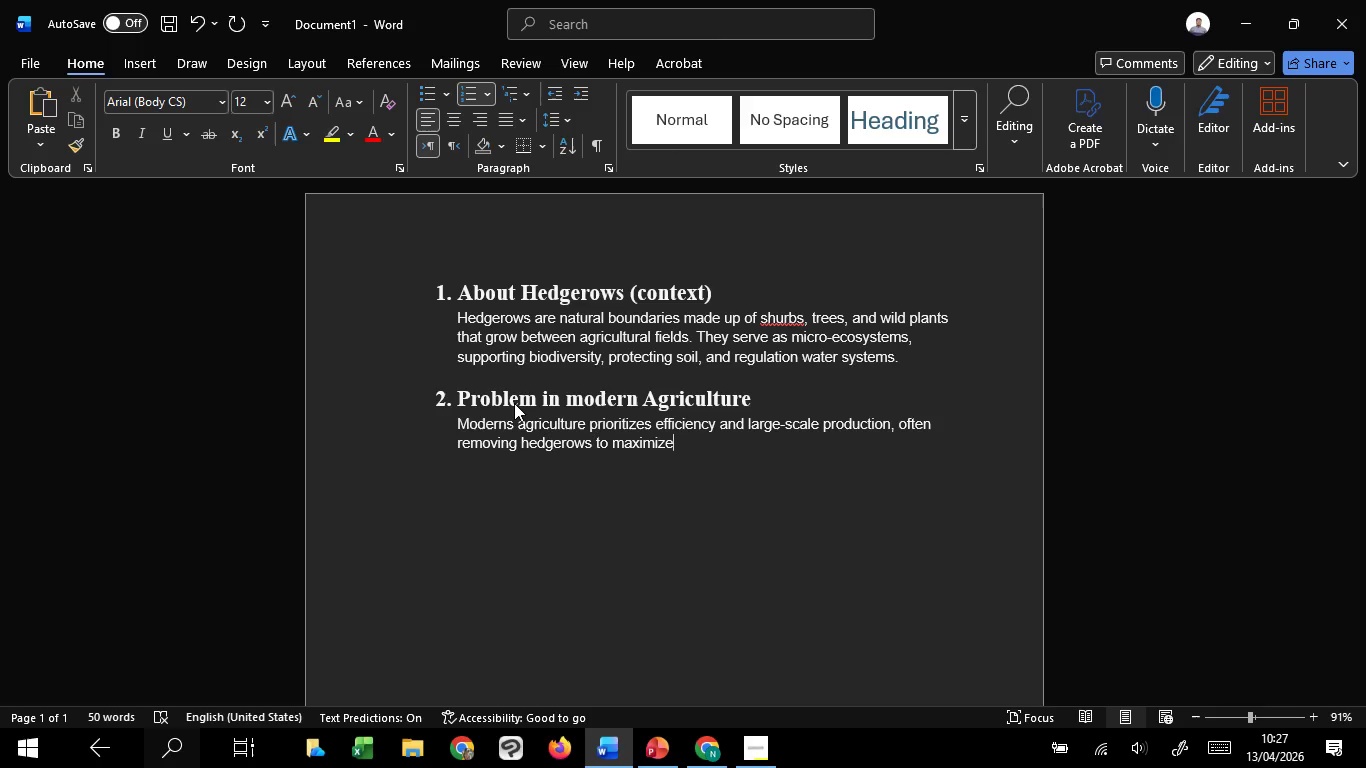 
wait(45.16)
 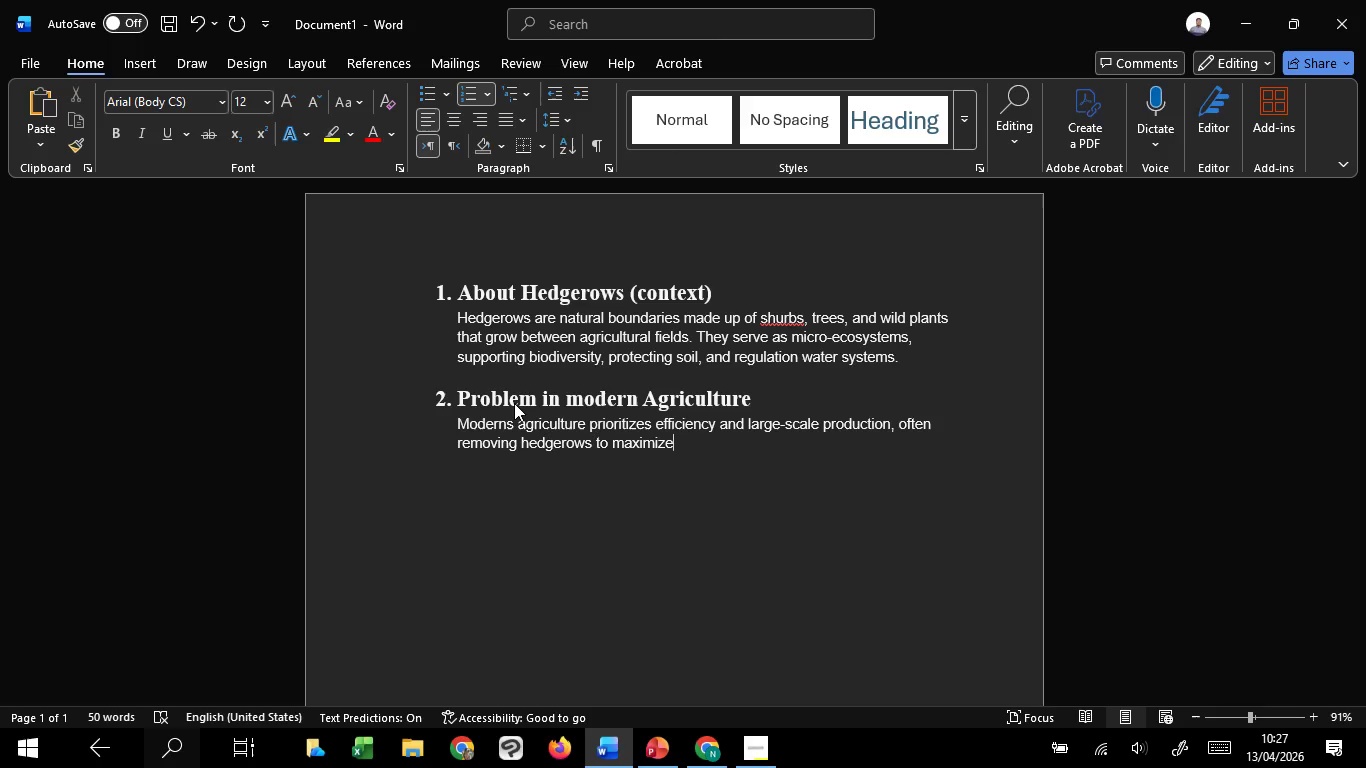 
type( usable land. this leads )
 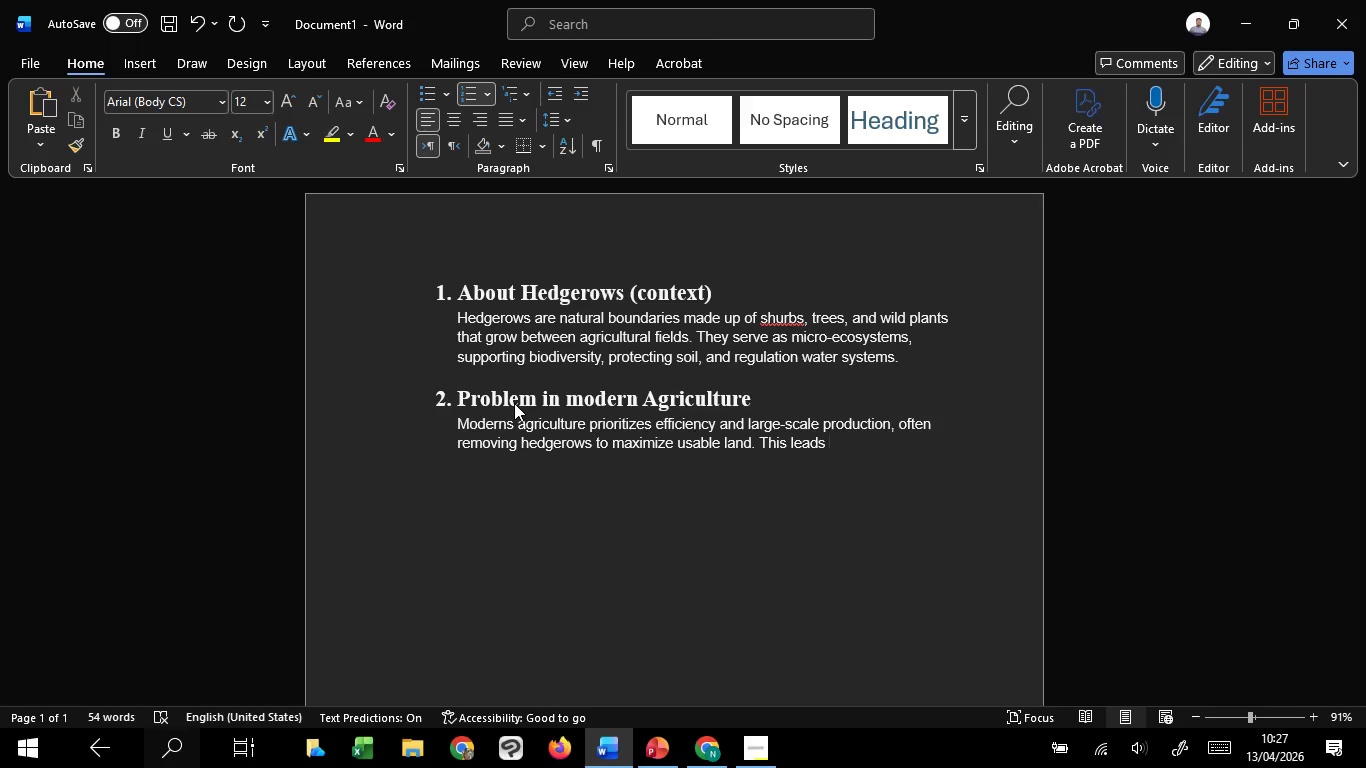 
type(to biodiversity loss and )
 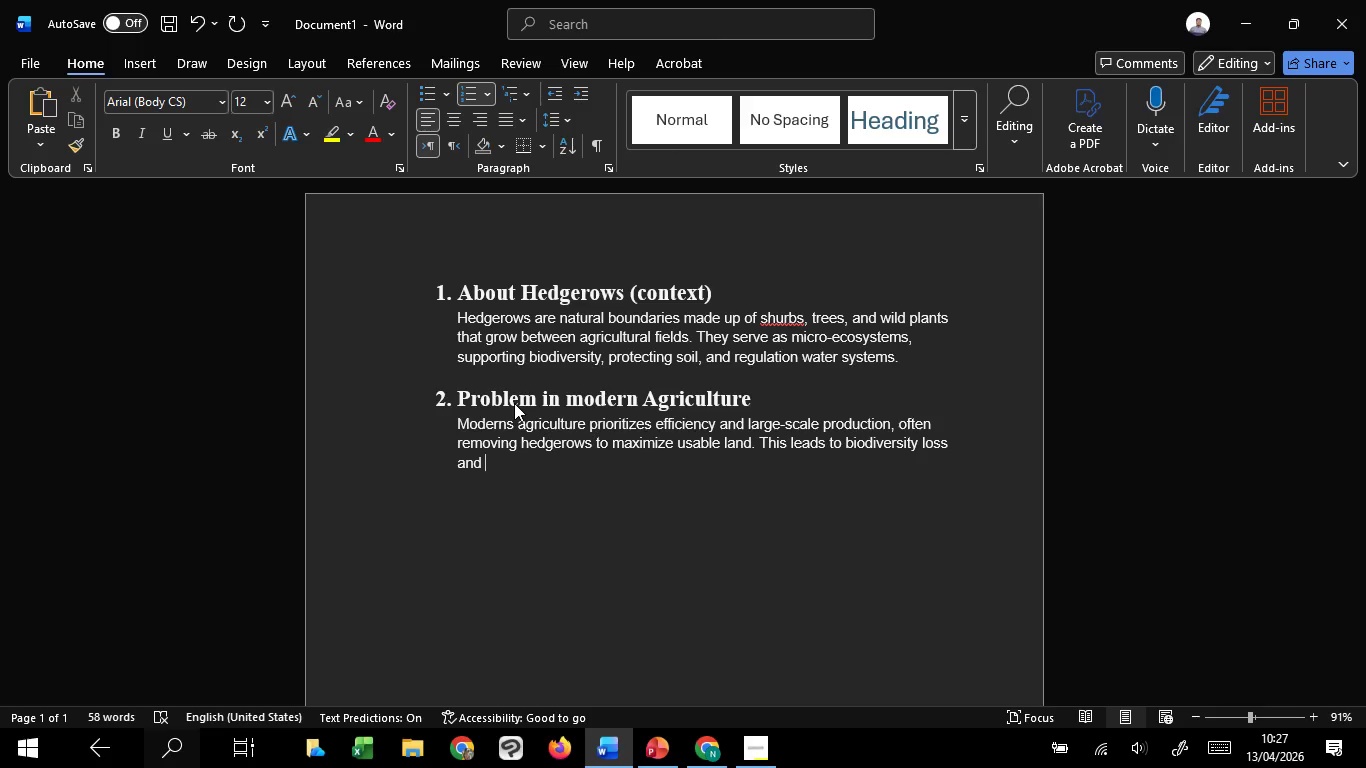 
type(reducess )
key(Backspace)
key(Backspace)
type( long-term ecological resilience.)
 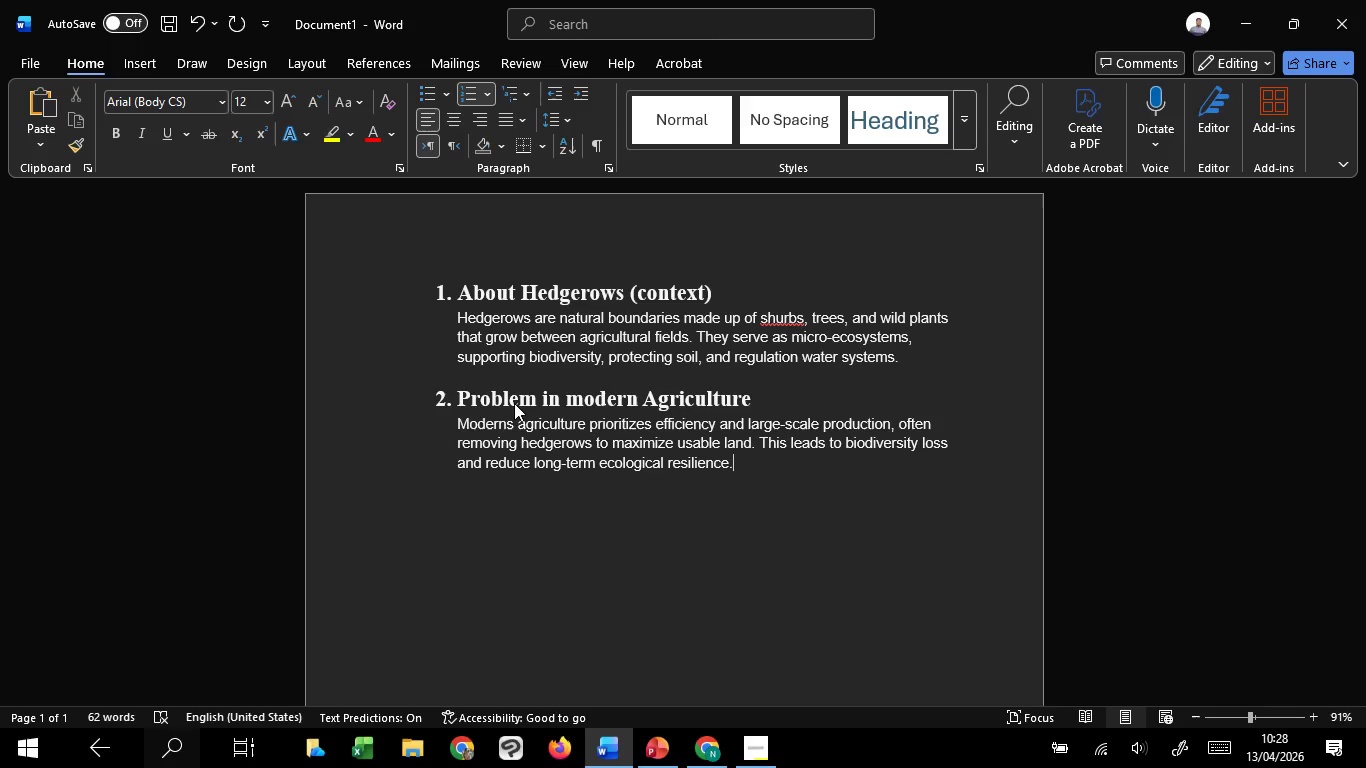 
key(Shift+Enter)
 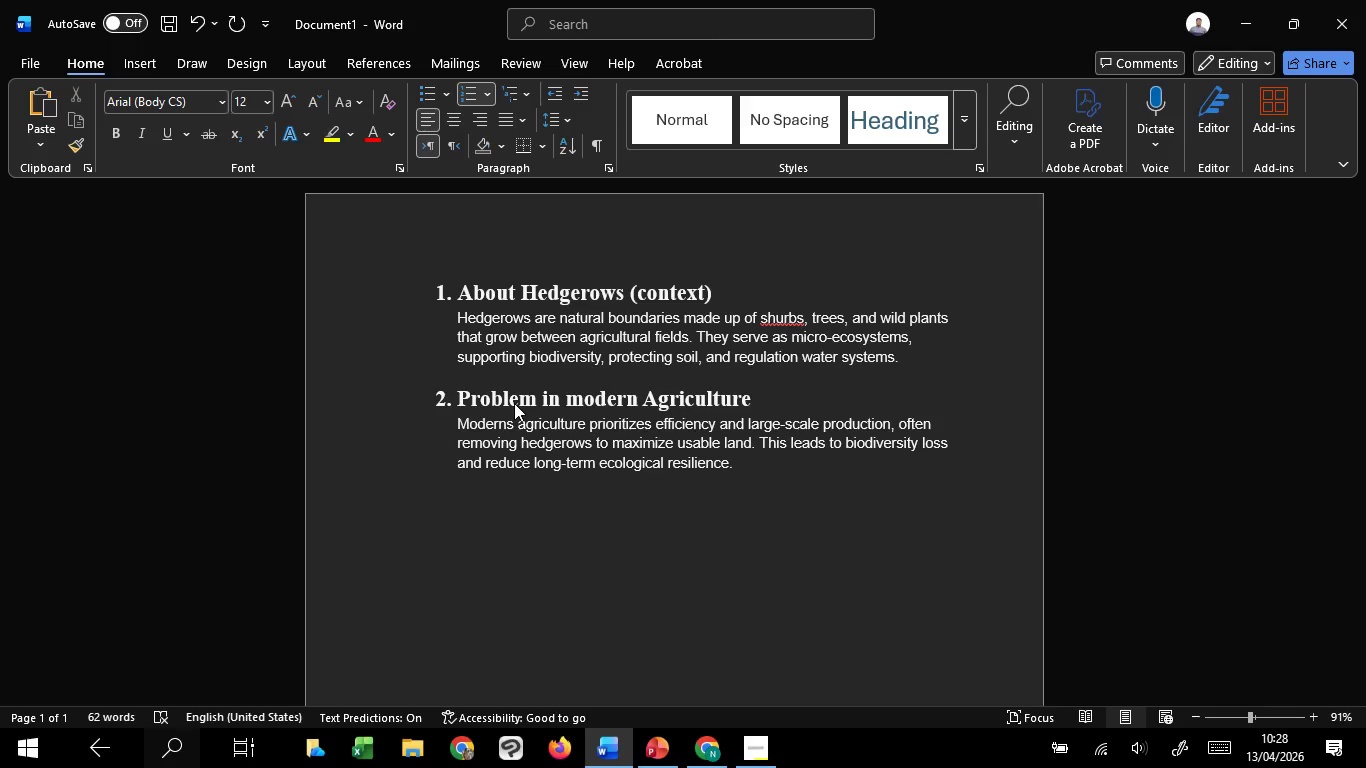 
key(Shift+Enter)
 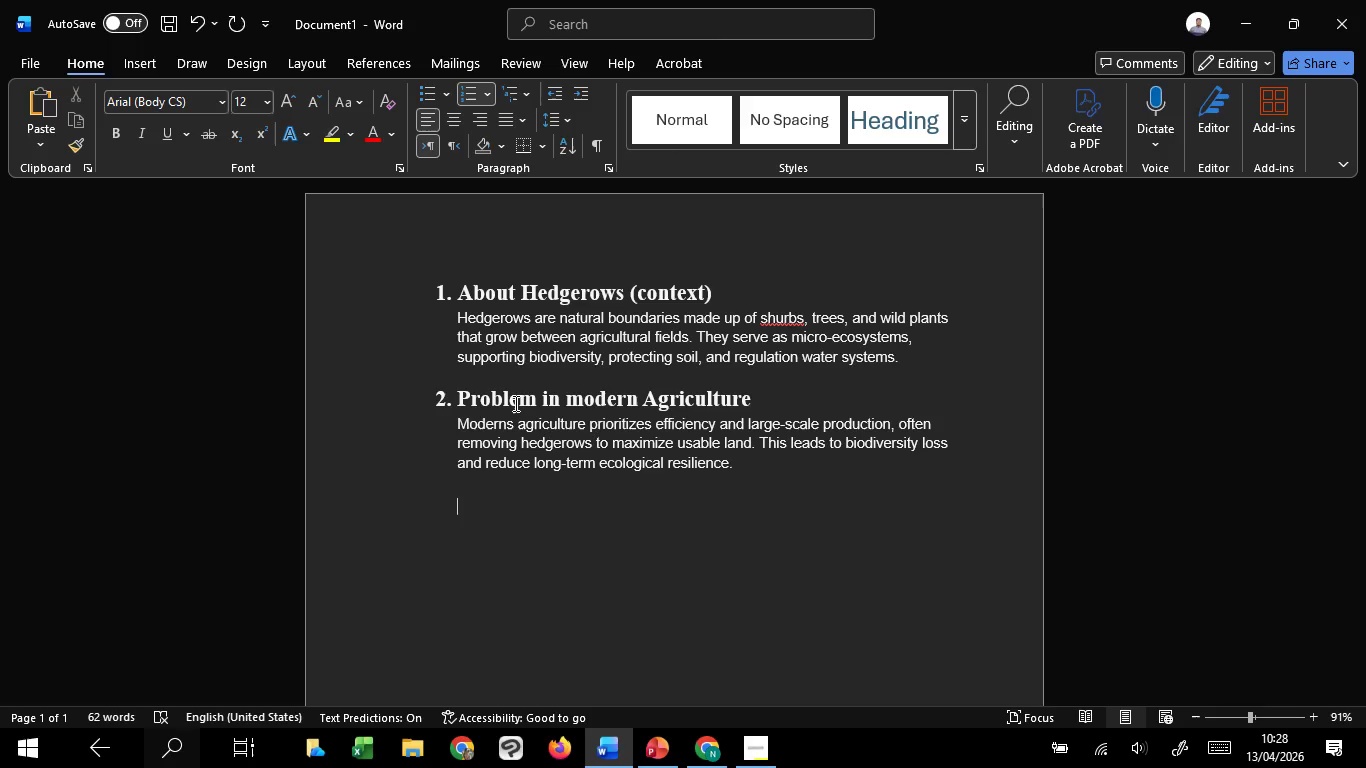 
key(Backspace)
 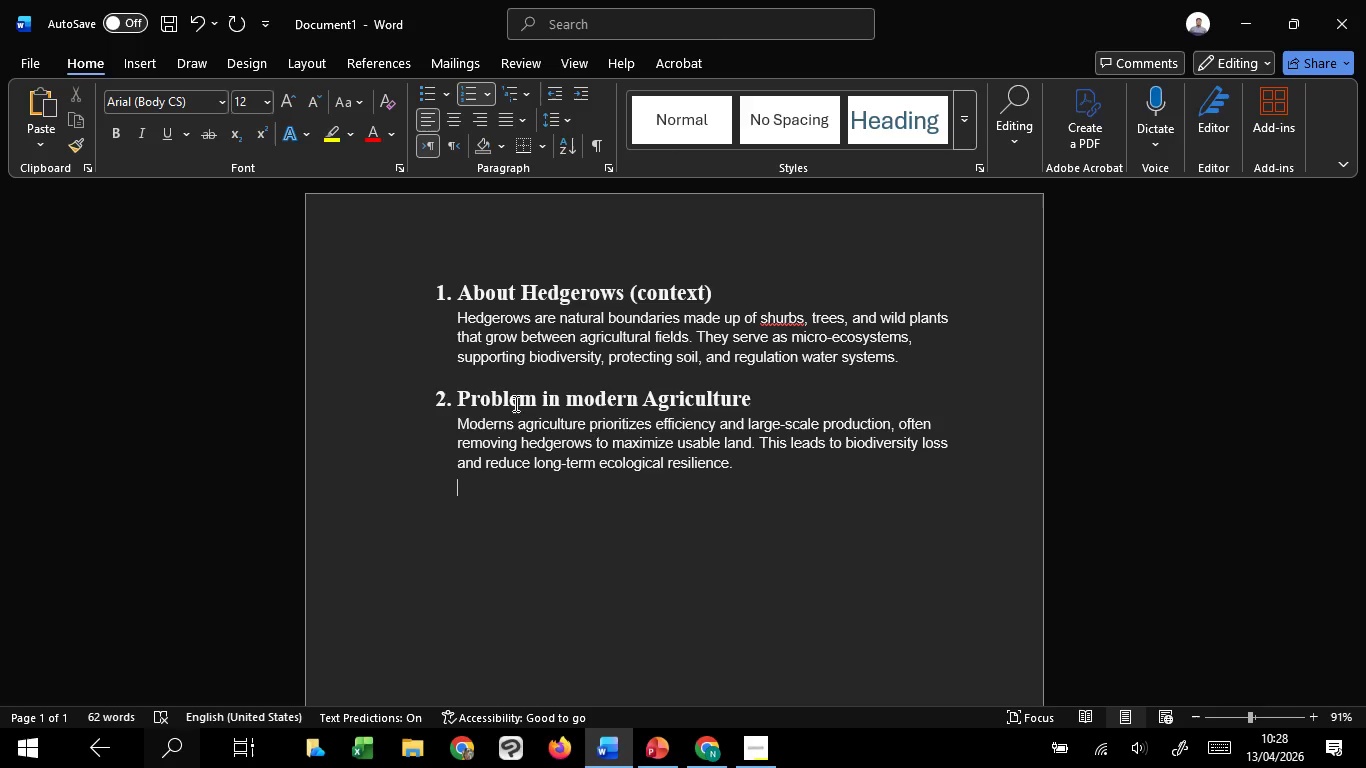 
key(Enter)
 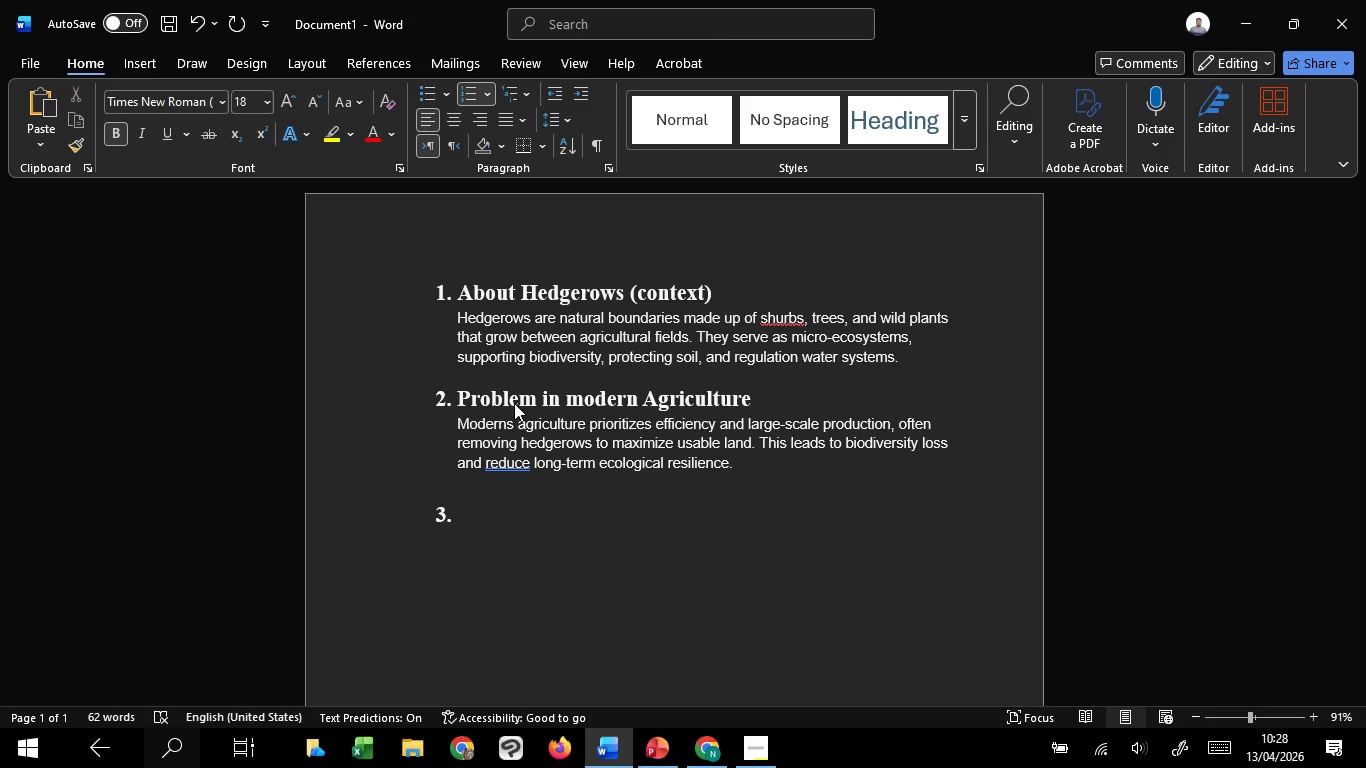 
key(Shift+ShiftLeft)
 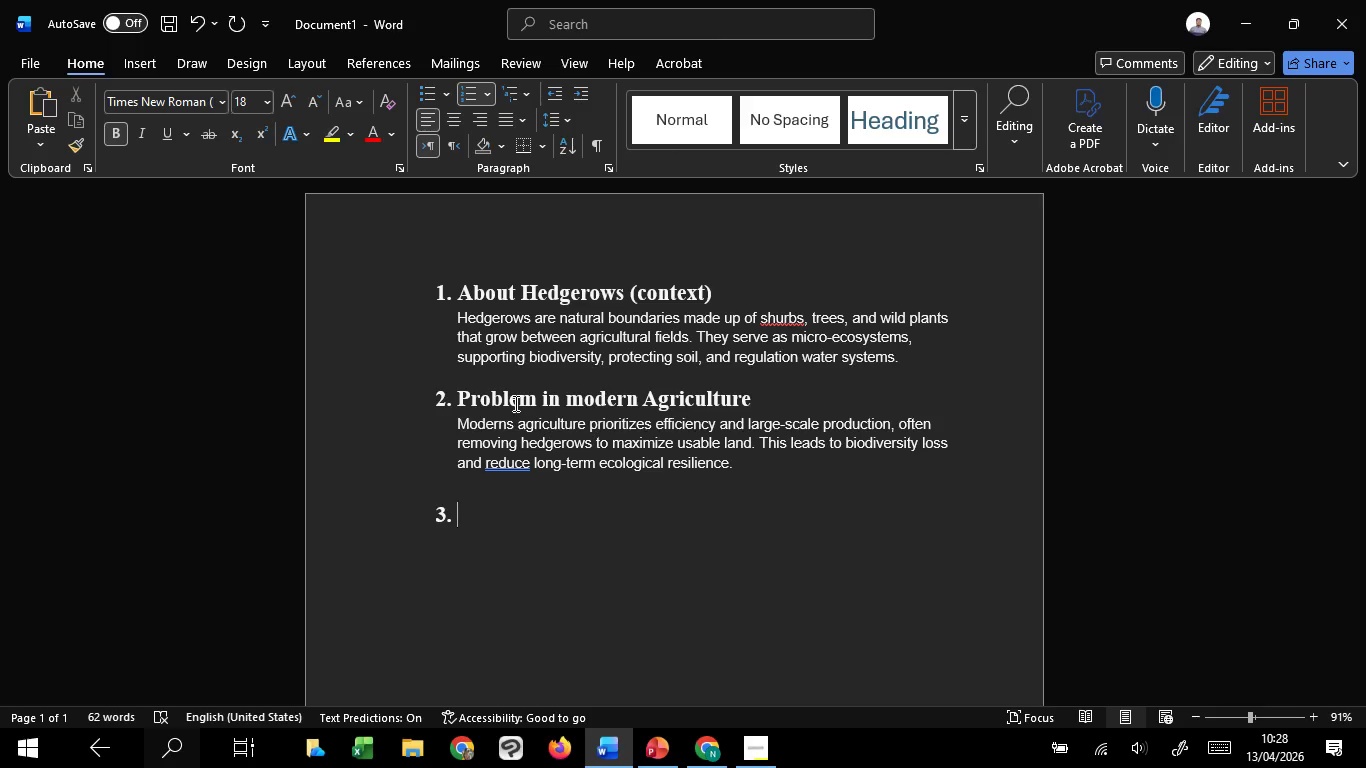 
type(h)
key(Backspace)
type(h)
key(Backspace)
type(Hidden economic velue)
key(Backspace)
key(Backspace)
key(Backspace)
key(Backspace)
type(alue)
 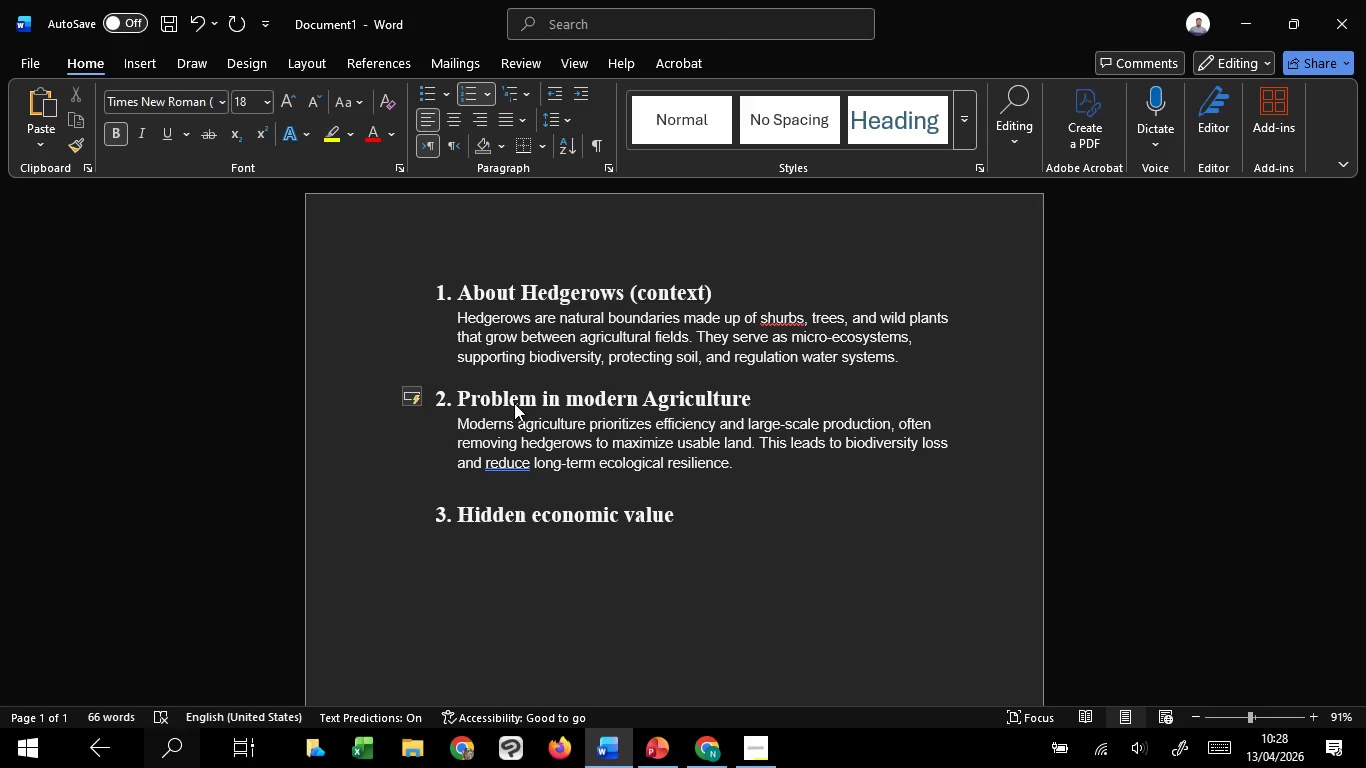 
key(Enter)
 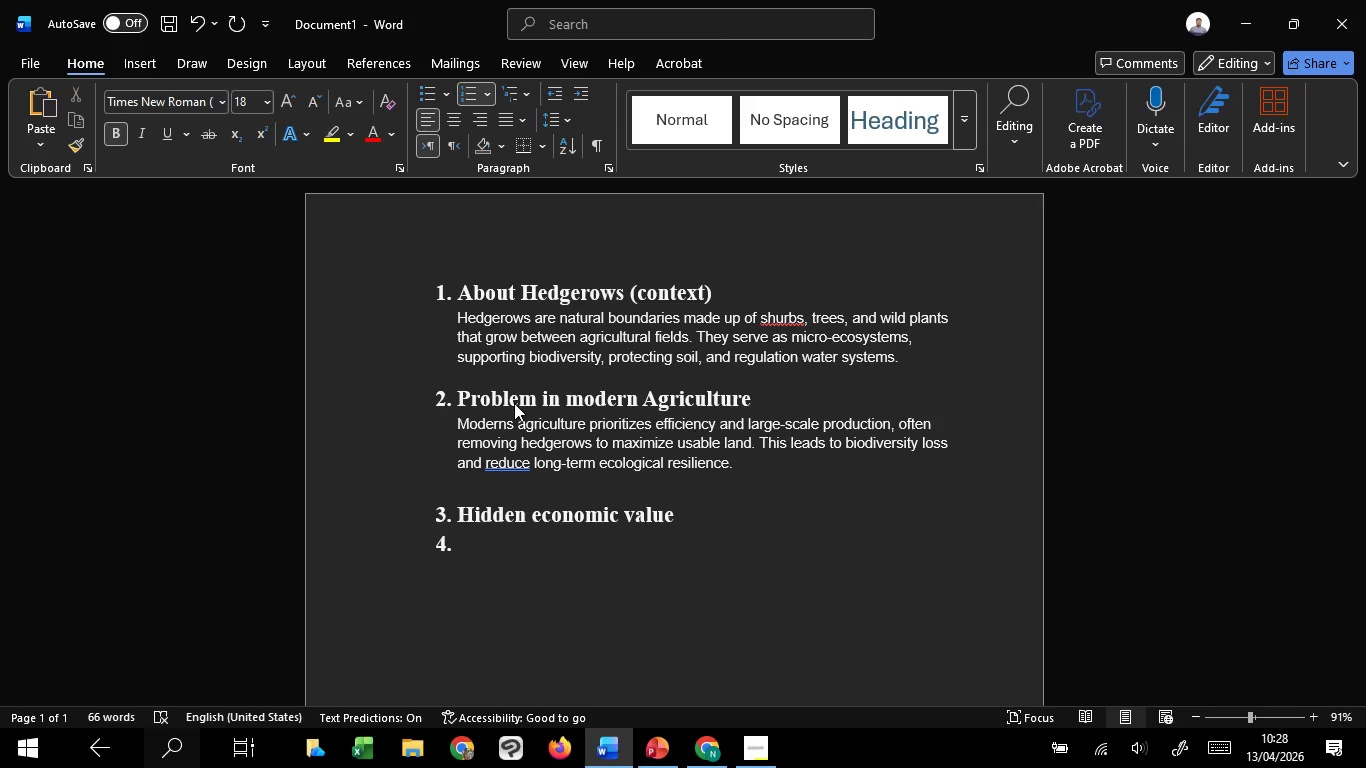 
key(Backspace)
 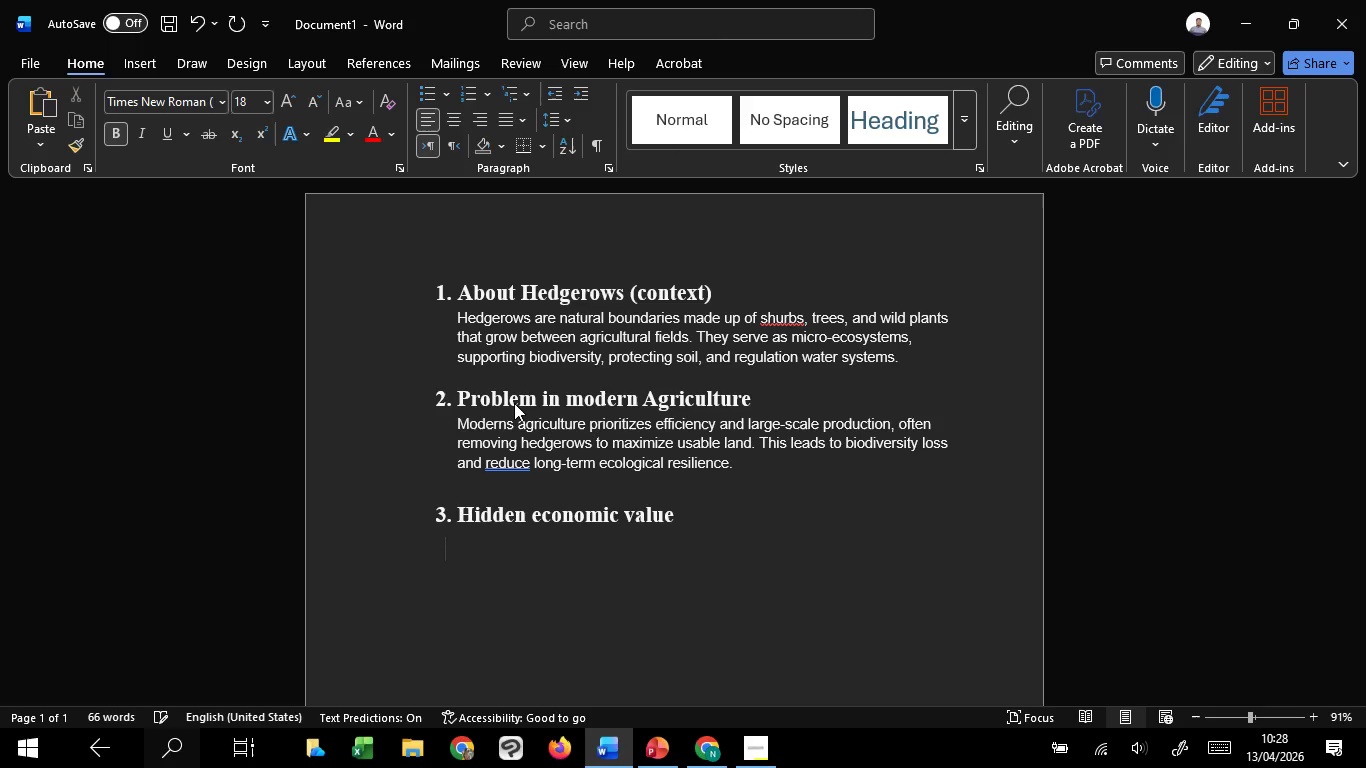 
key(Backspace)
 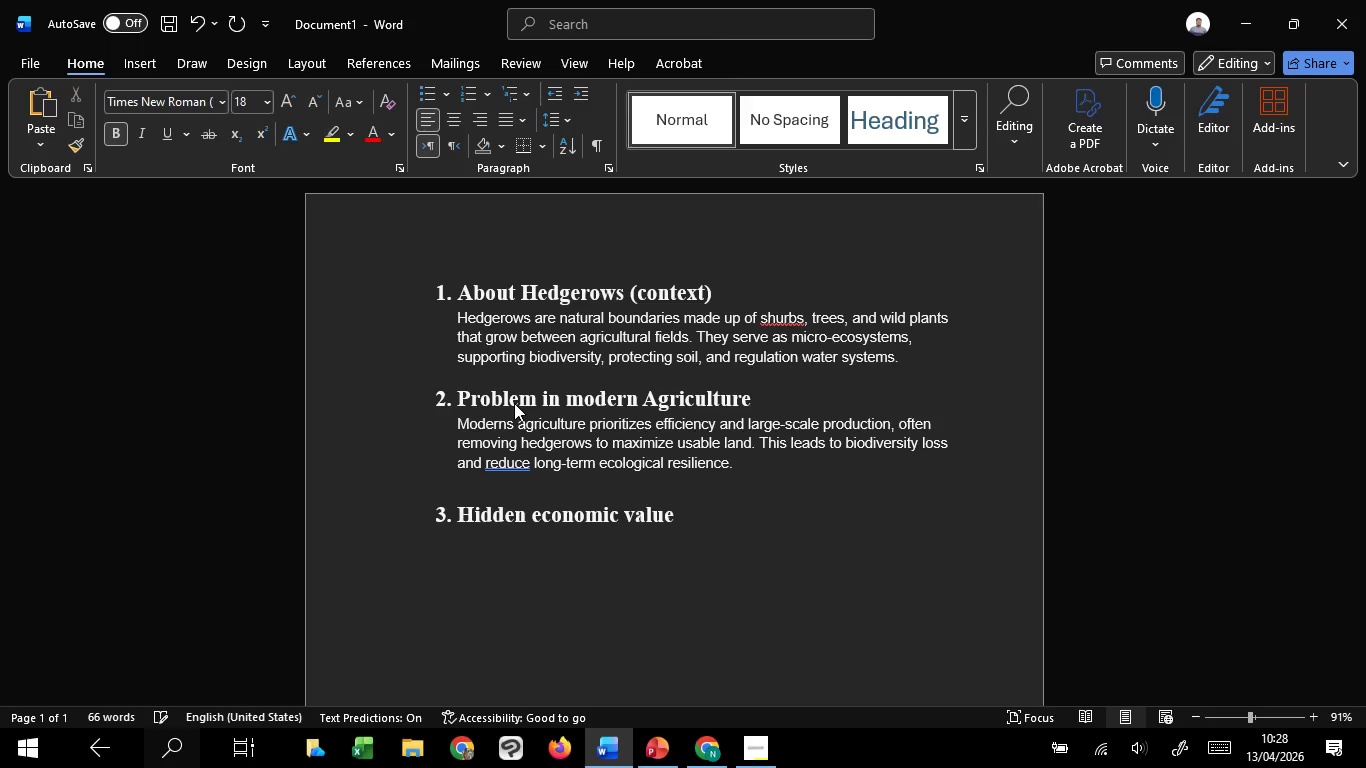 
key(Backspace)
 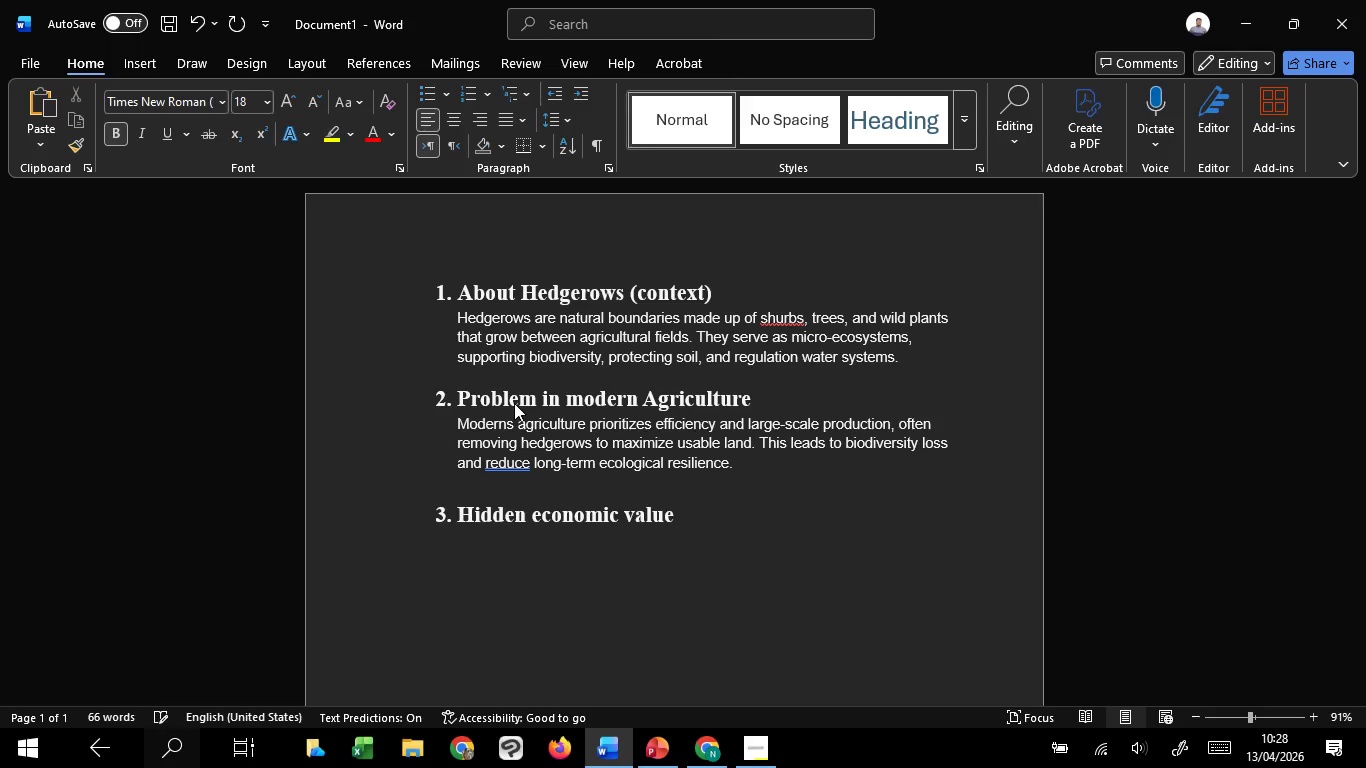 
key(Backspace)
 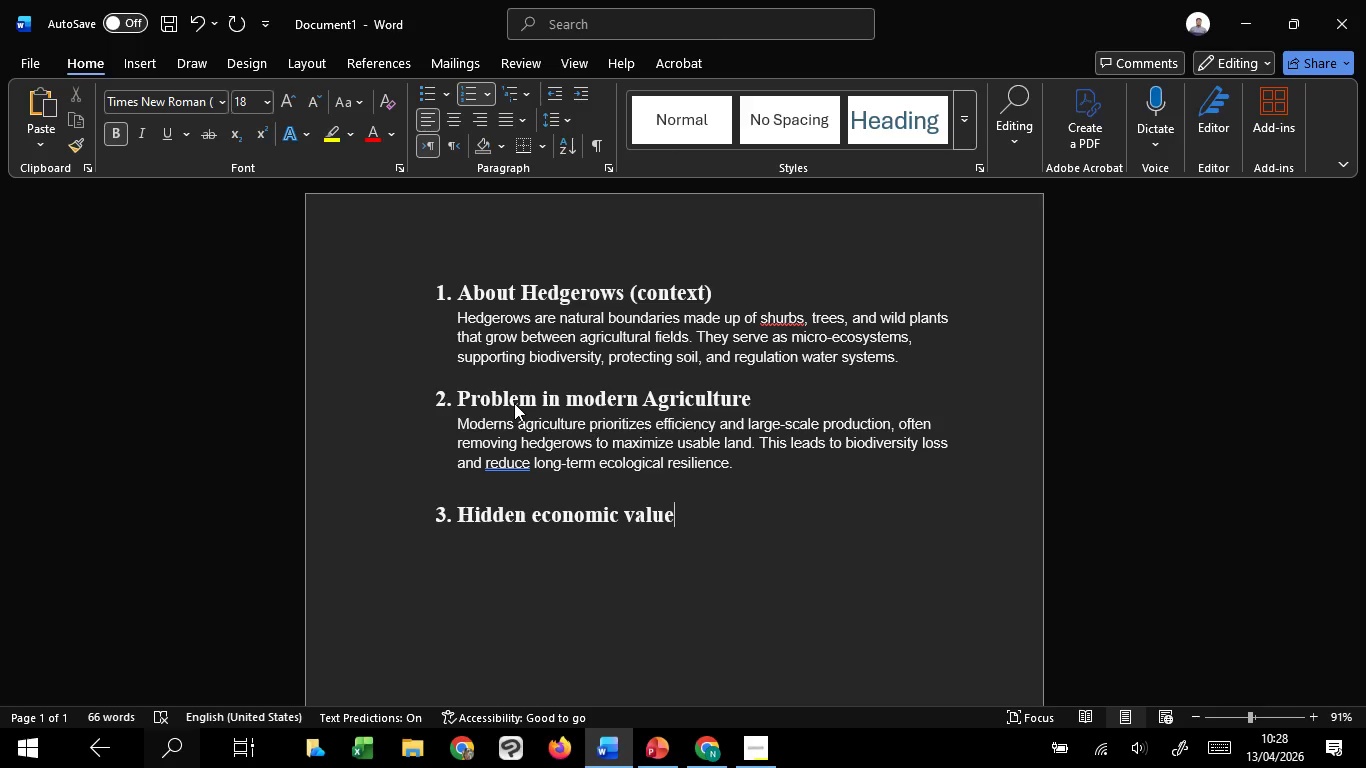 
key(Enter)
 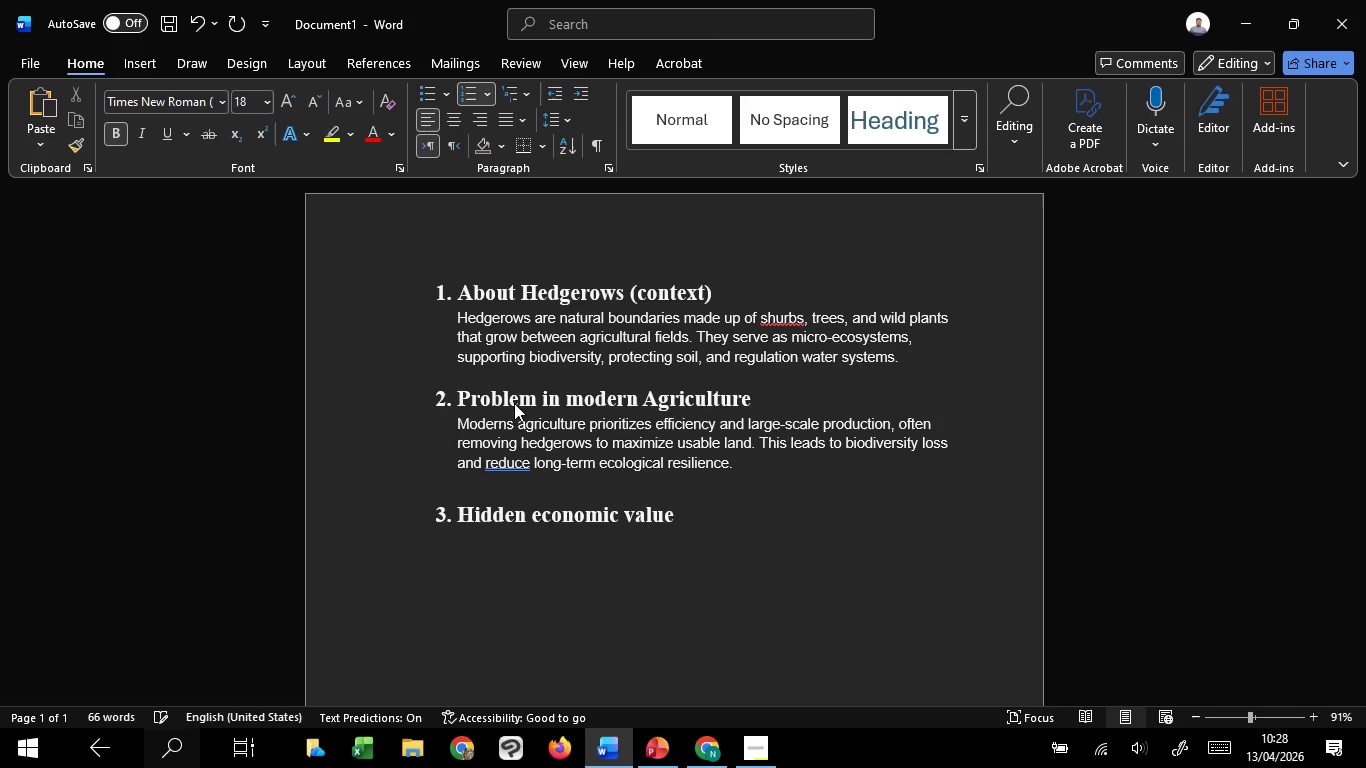 
key(Backspace)
 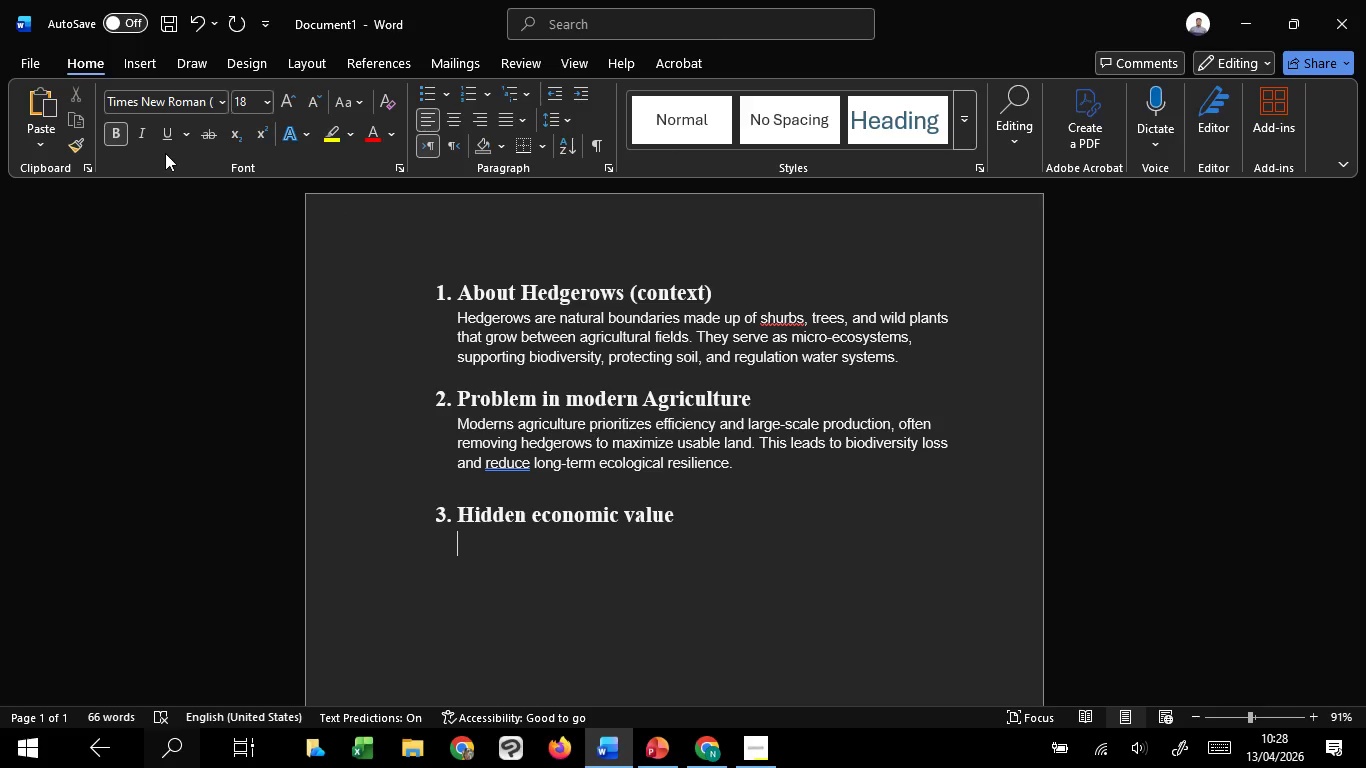 
left_click([121, 138])
 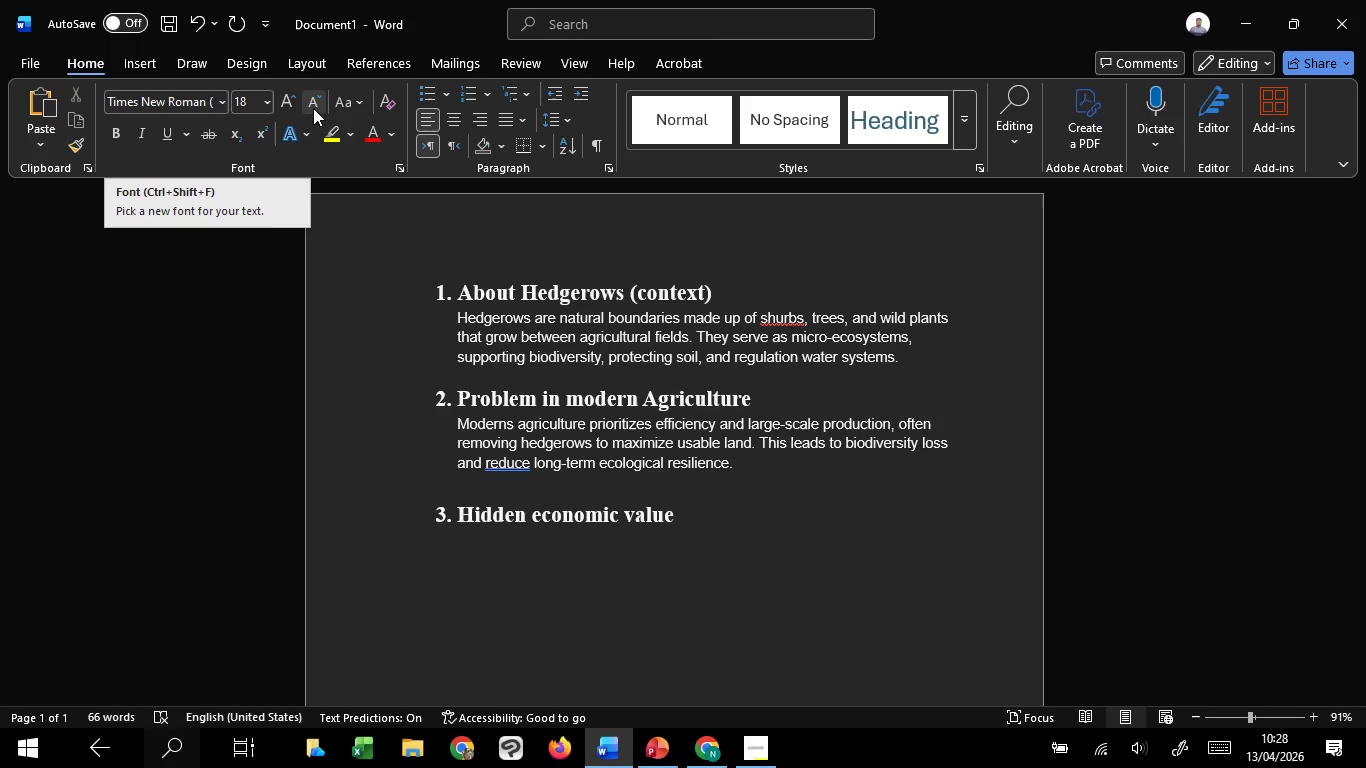 
double_click([310, 105])
 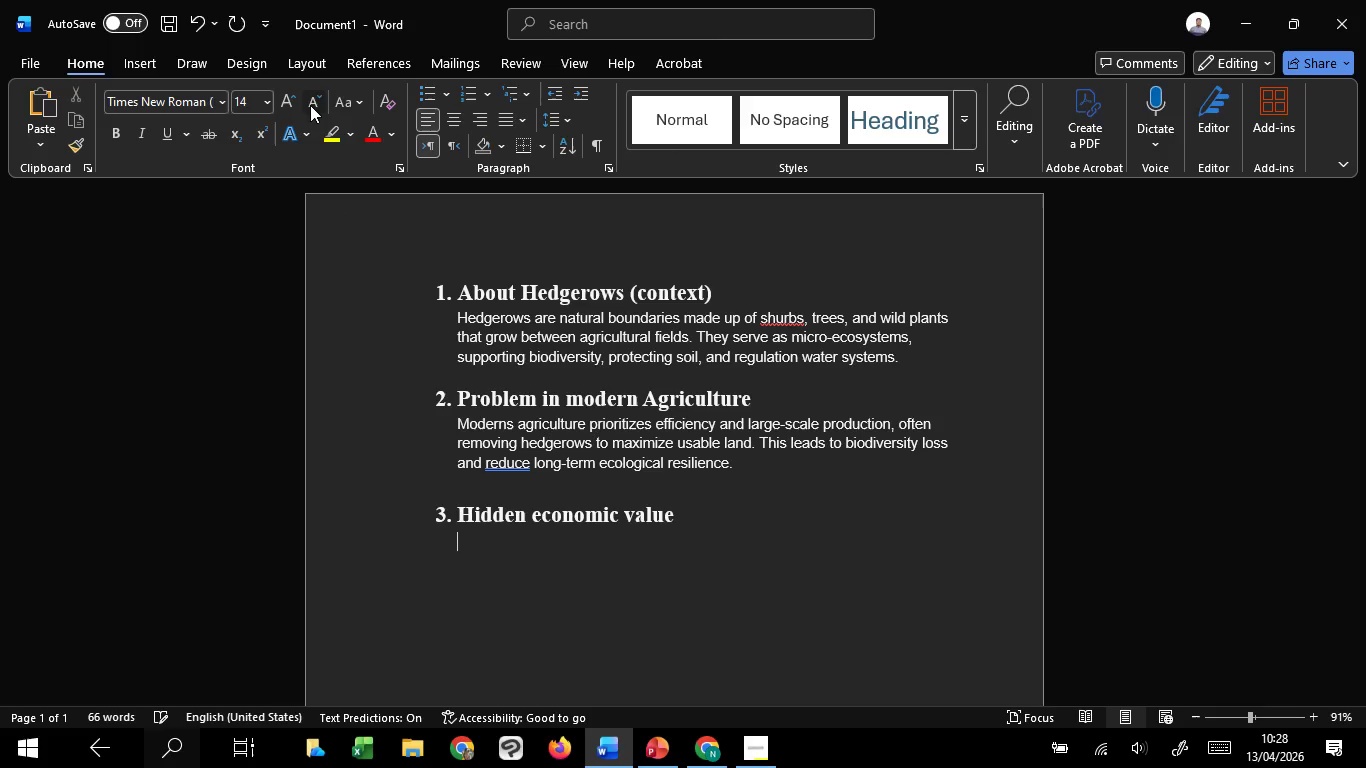 
triple_click([310, 105])
 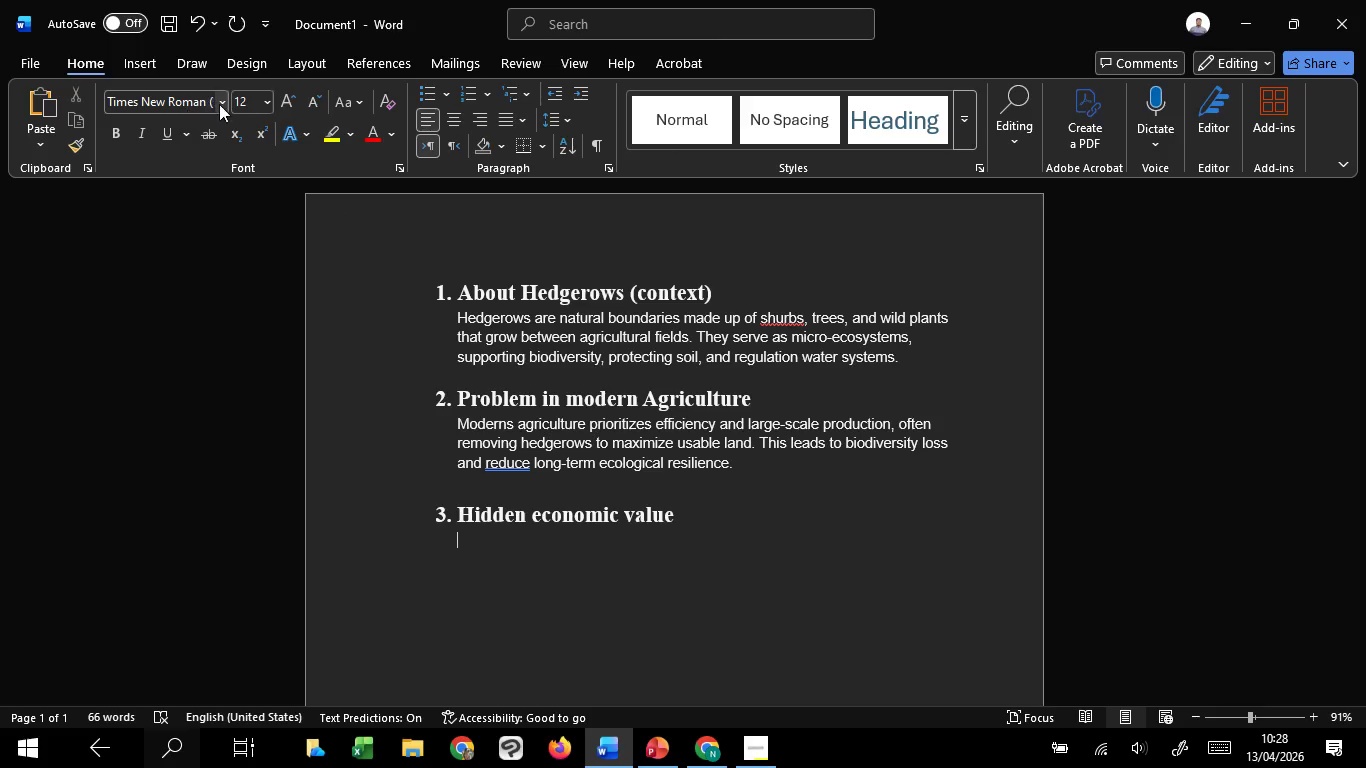 
left_click([219, 104])
 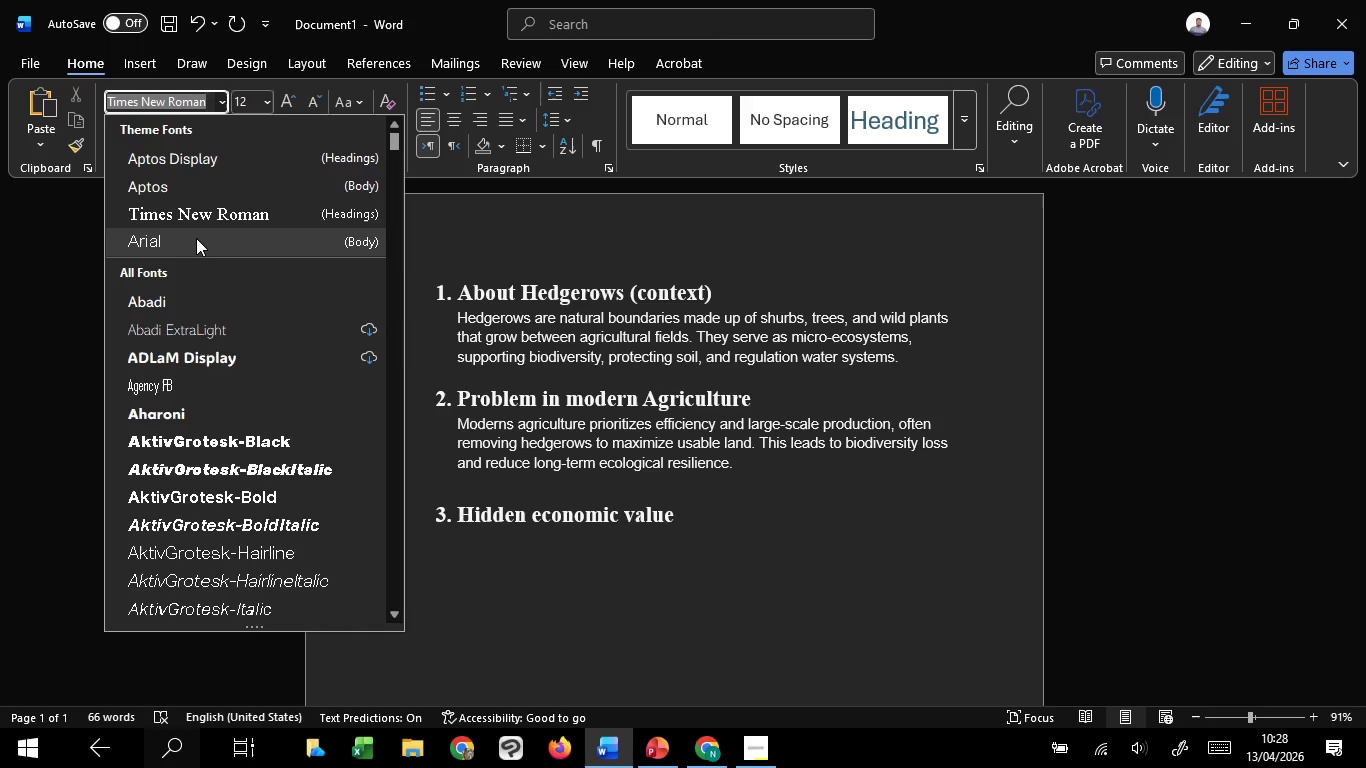 
left_click([196, 238])
 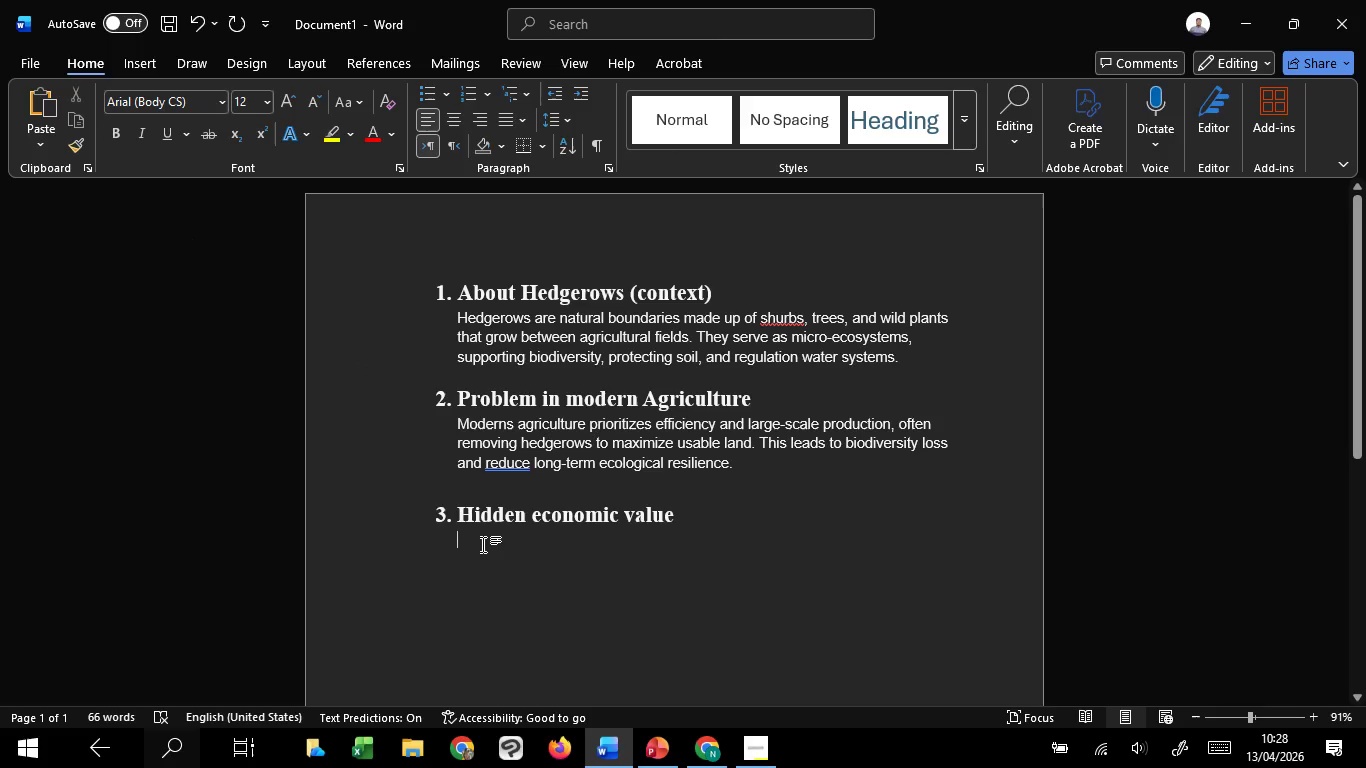 
type(Despite being over looked, headgerows contain valube)
key(Backspace)
key(Backspace)
type(able natural resources and )
 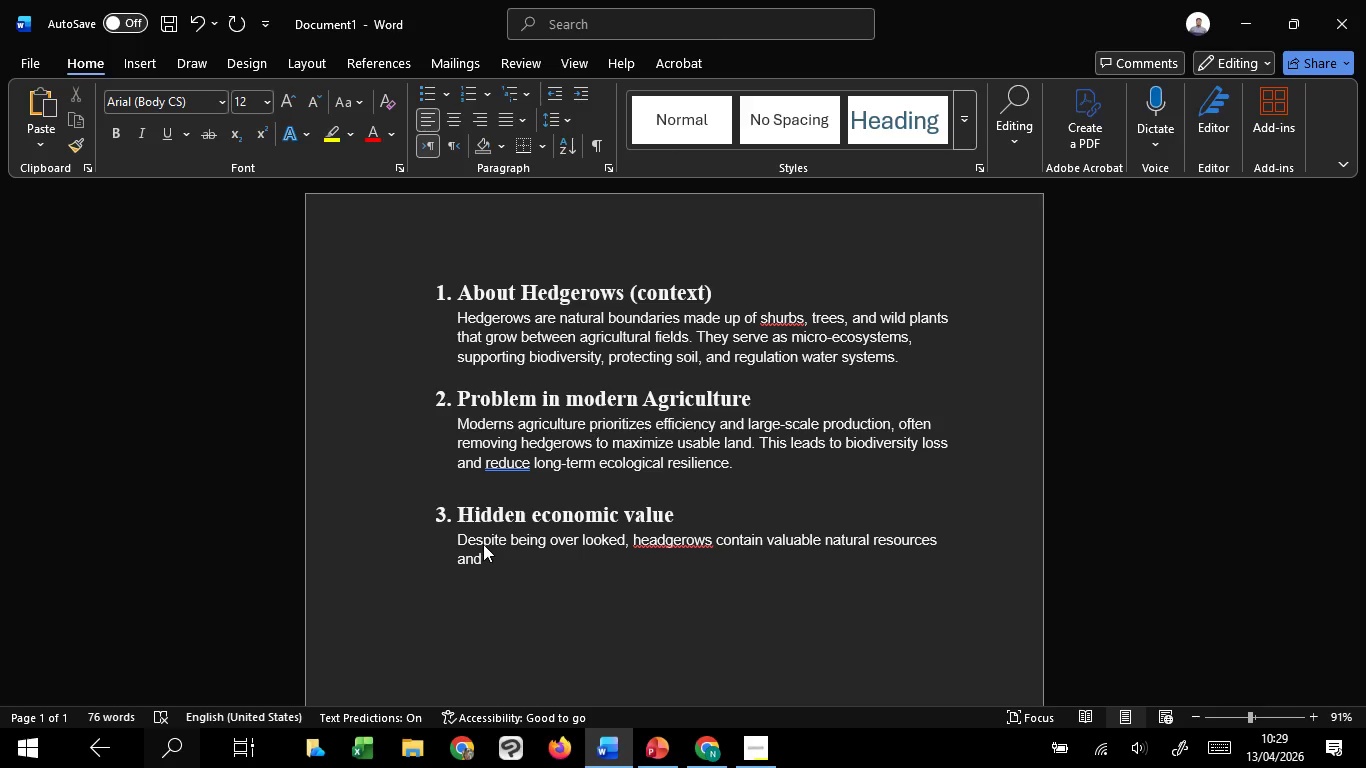 
wait(7.14)
 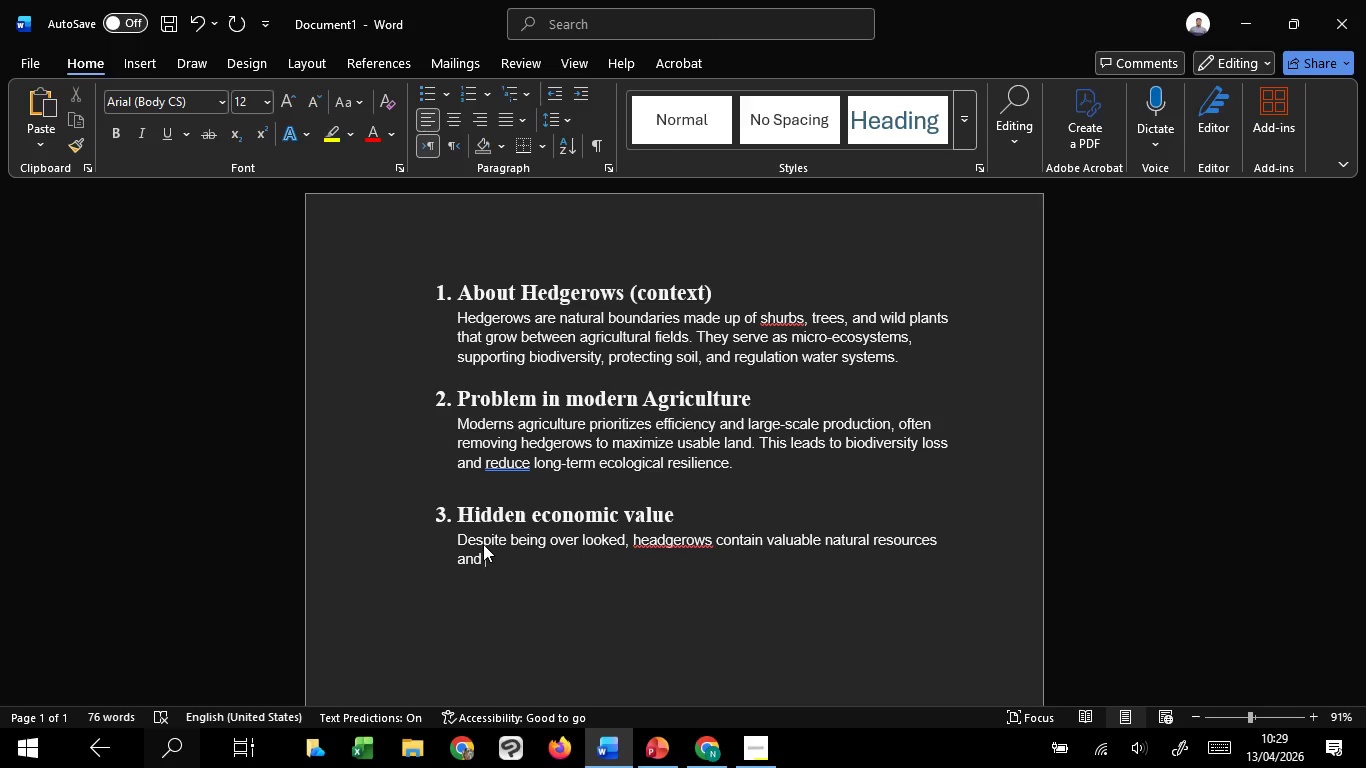 
key(Backspace)
key(Backspace)
key(Backspace)
key(Backspace)
type(such as wild berries, medicinal herbs, and plant-based dyess)
key(Backspace)
type( that can be sold in niche, high-value markets.)
 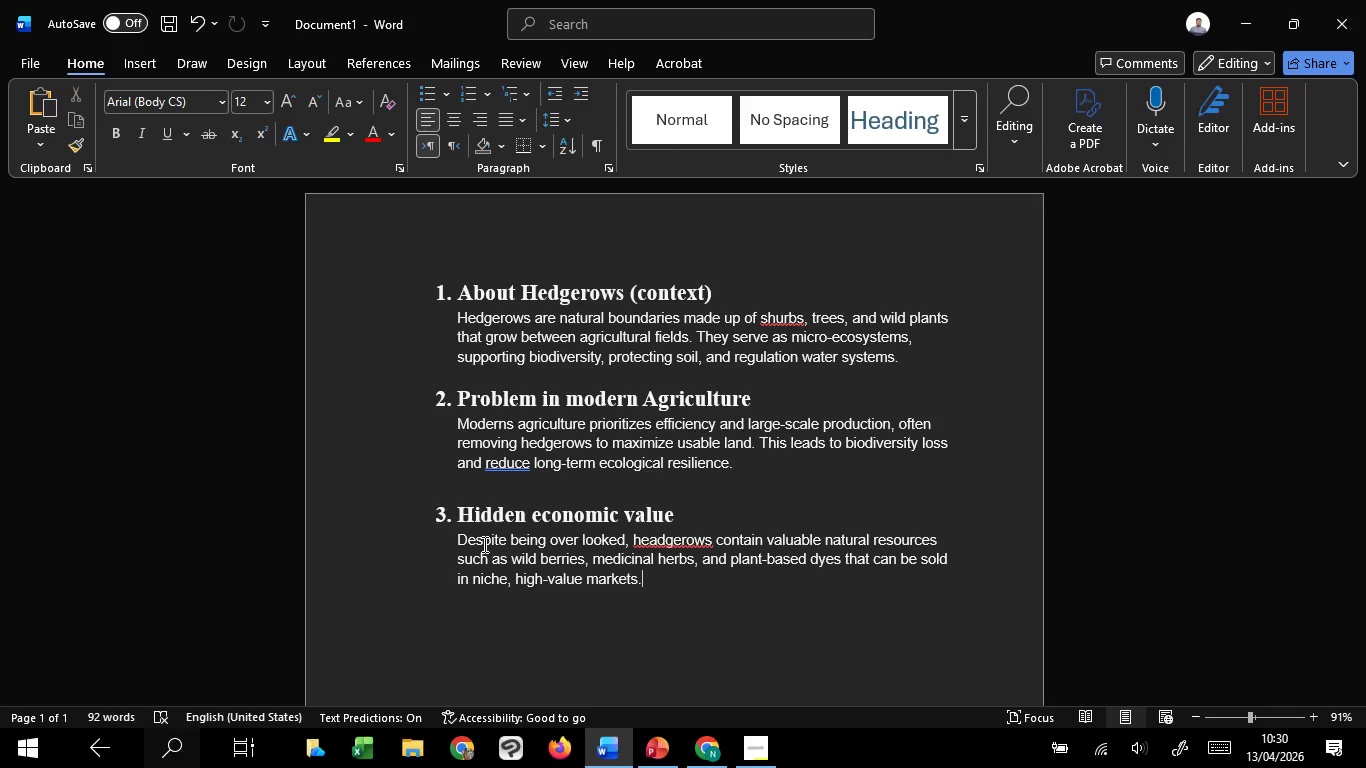 
wait(12.08)
 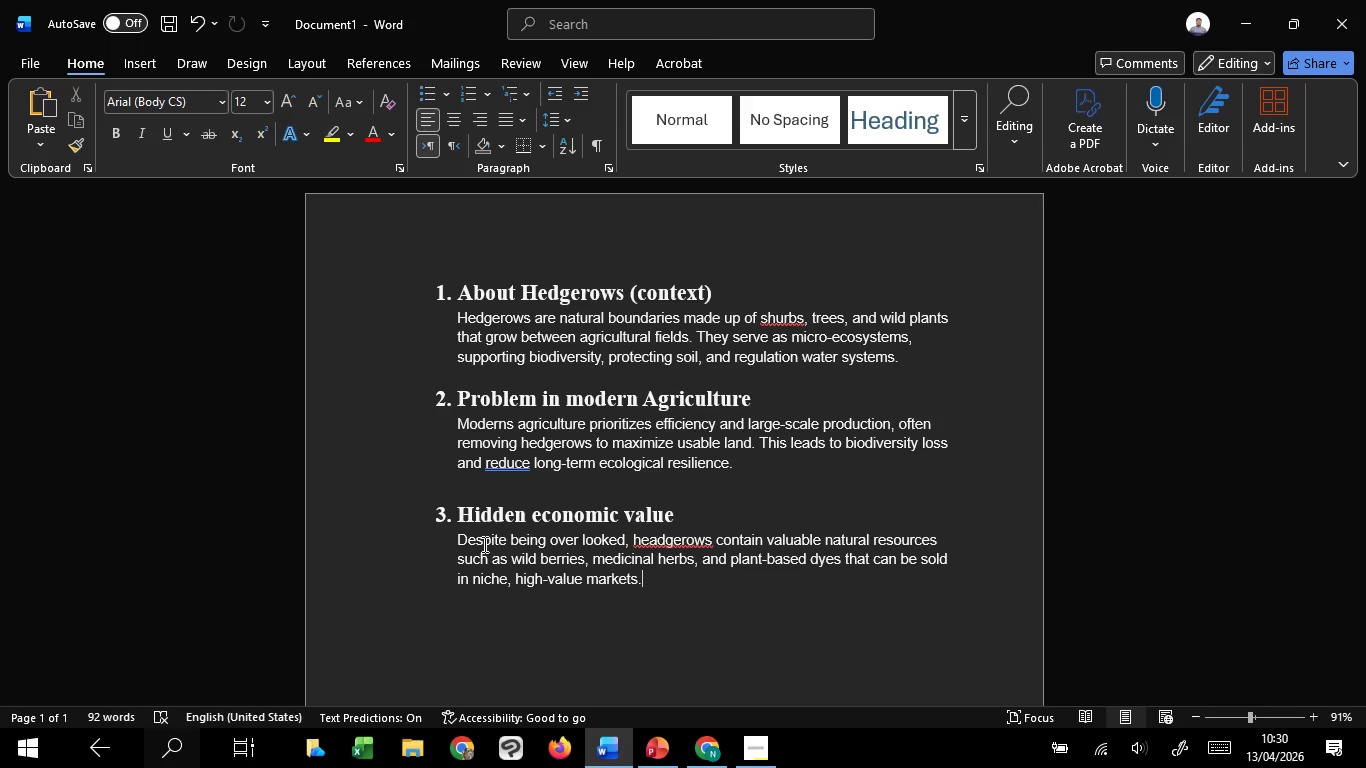 
key(Backspace)
 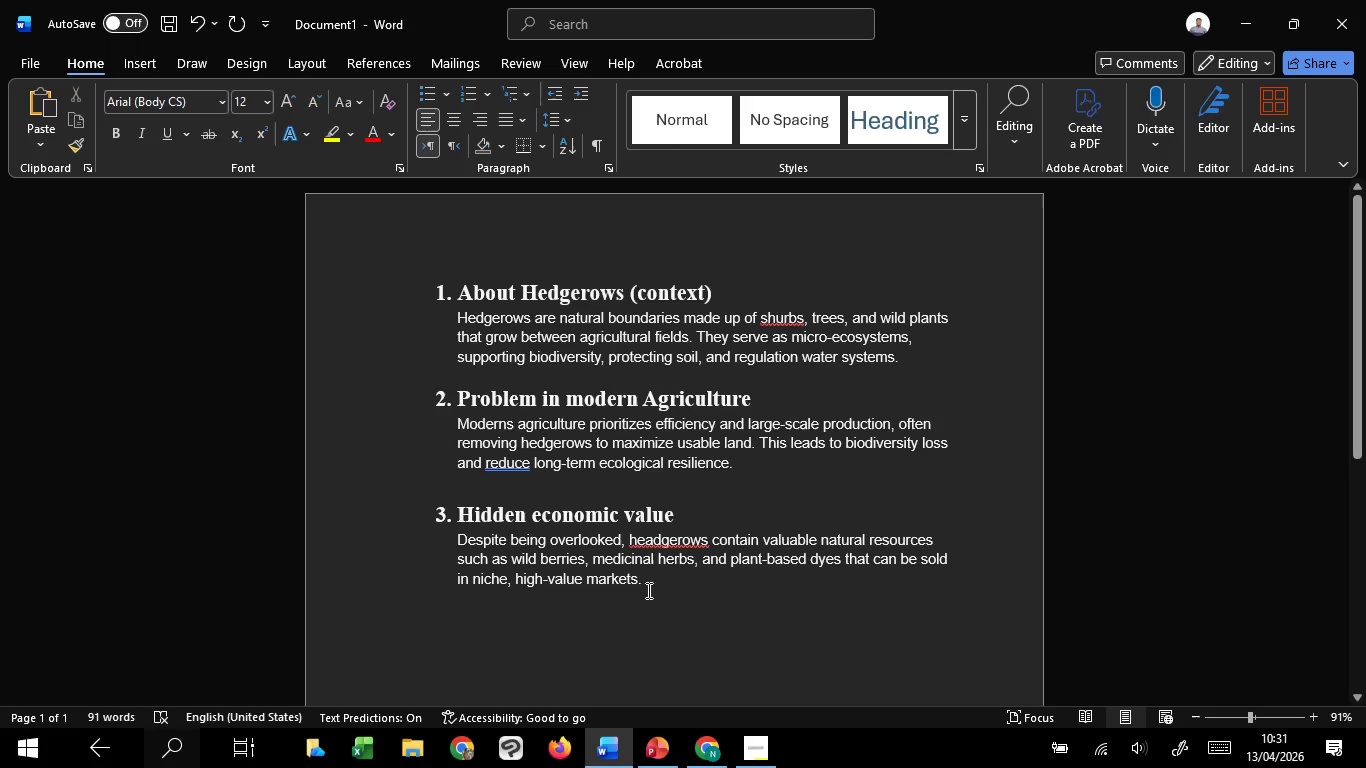 
left_click([657, 573])
 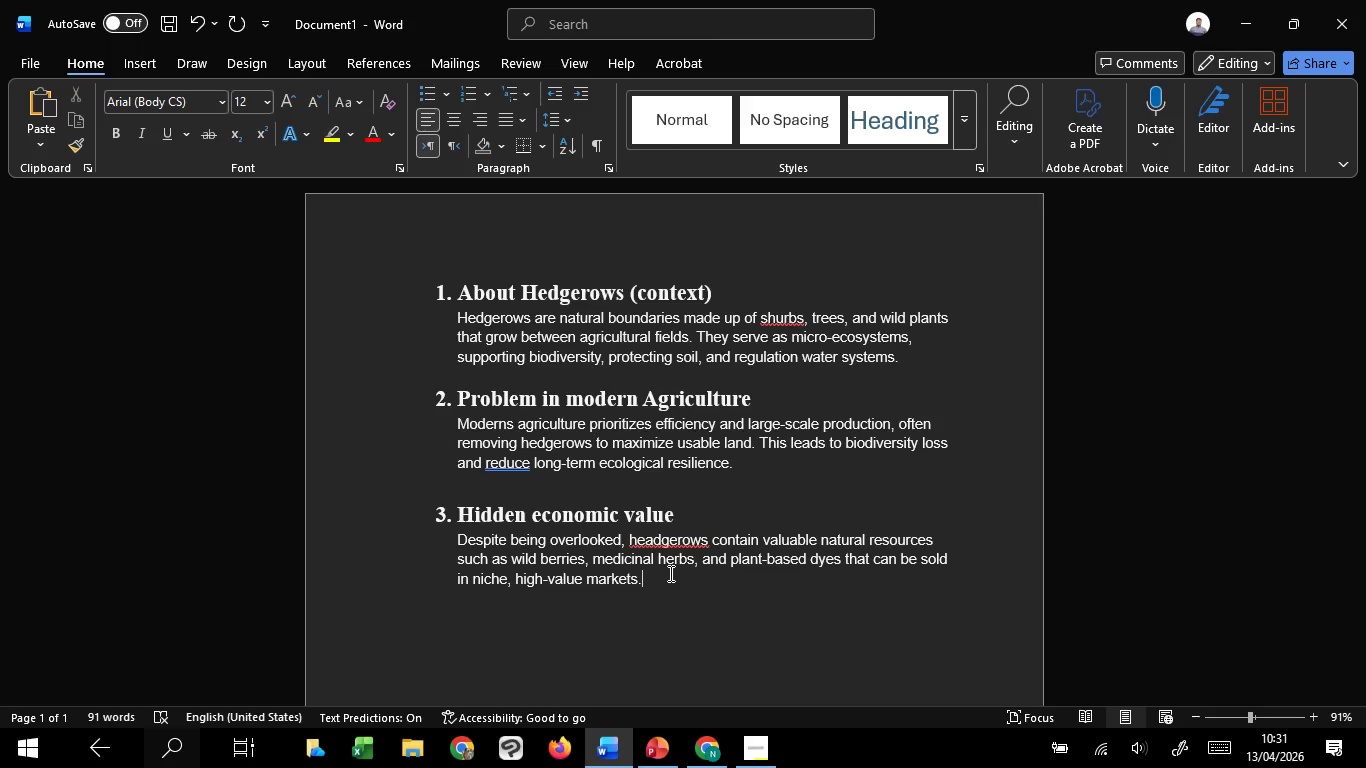 
wait(11.95)
 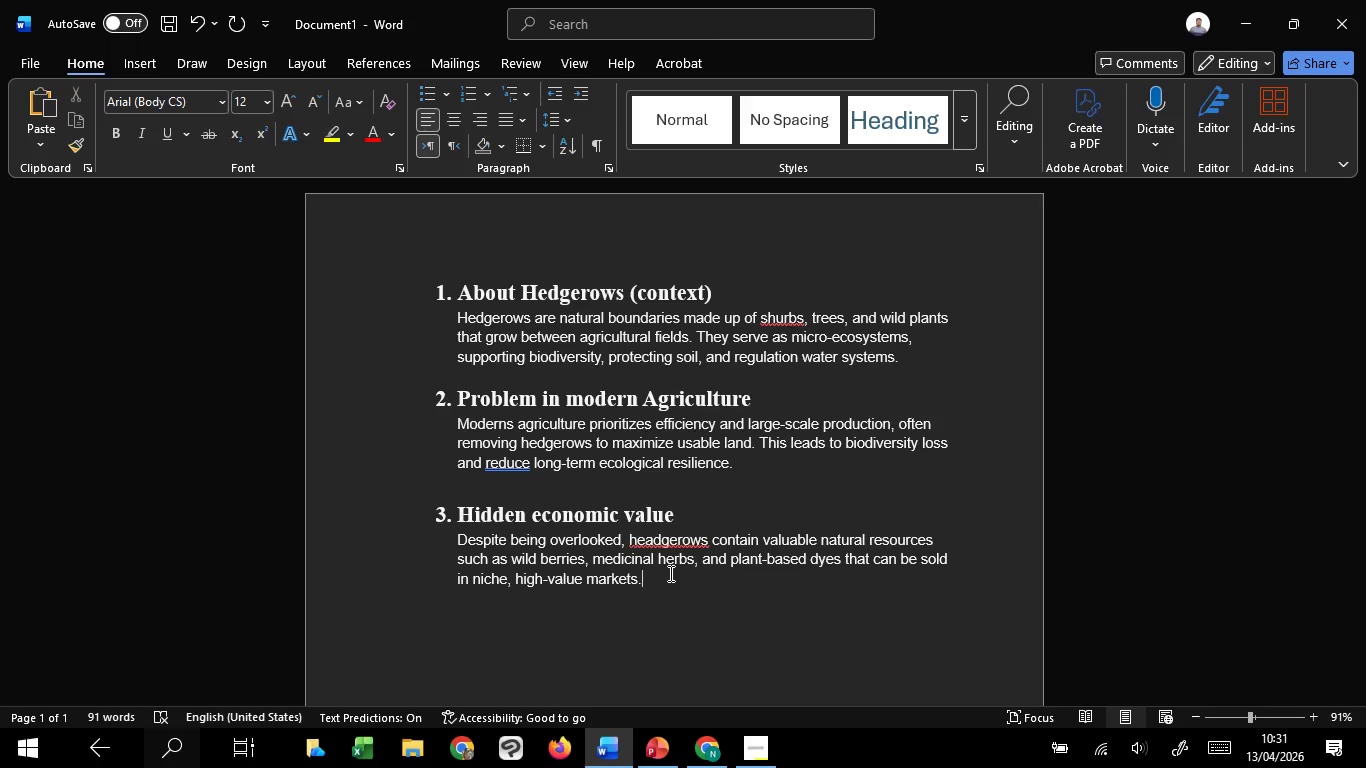 
scroll: coordinate [669, 573], scroll_direction: down, amount: 2.0
 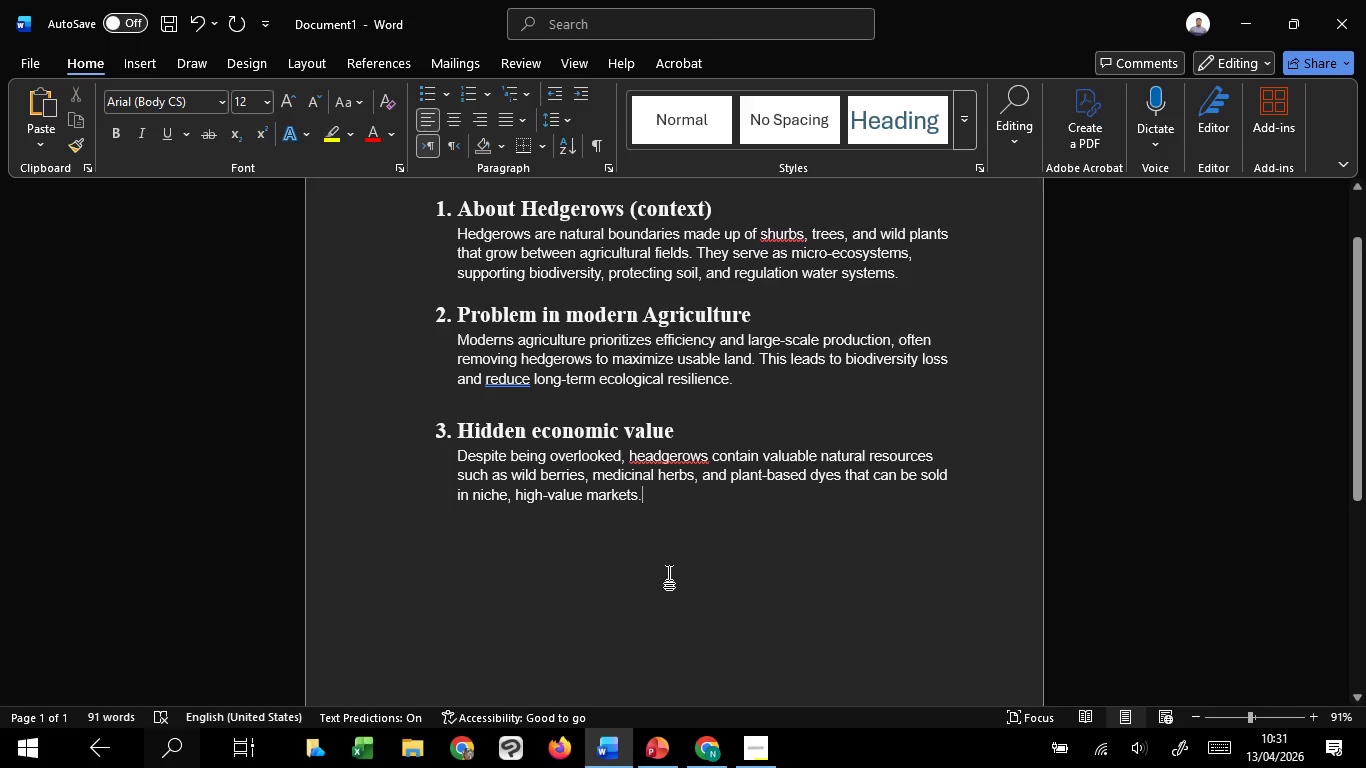 
key(Enter)
 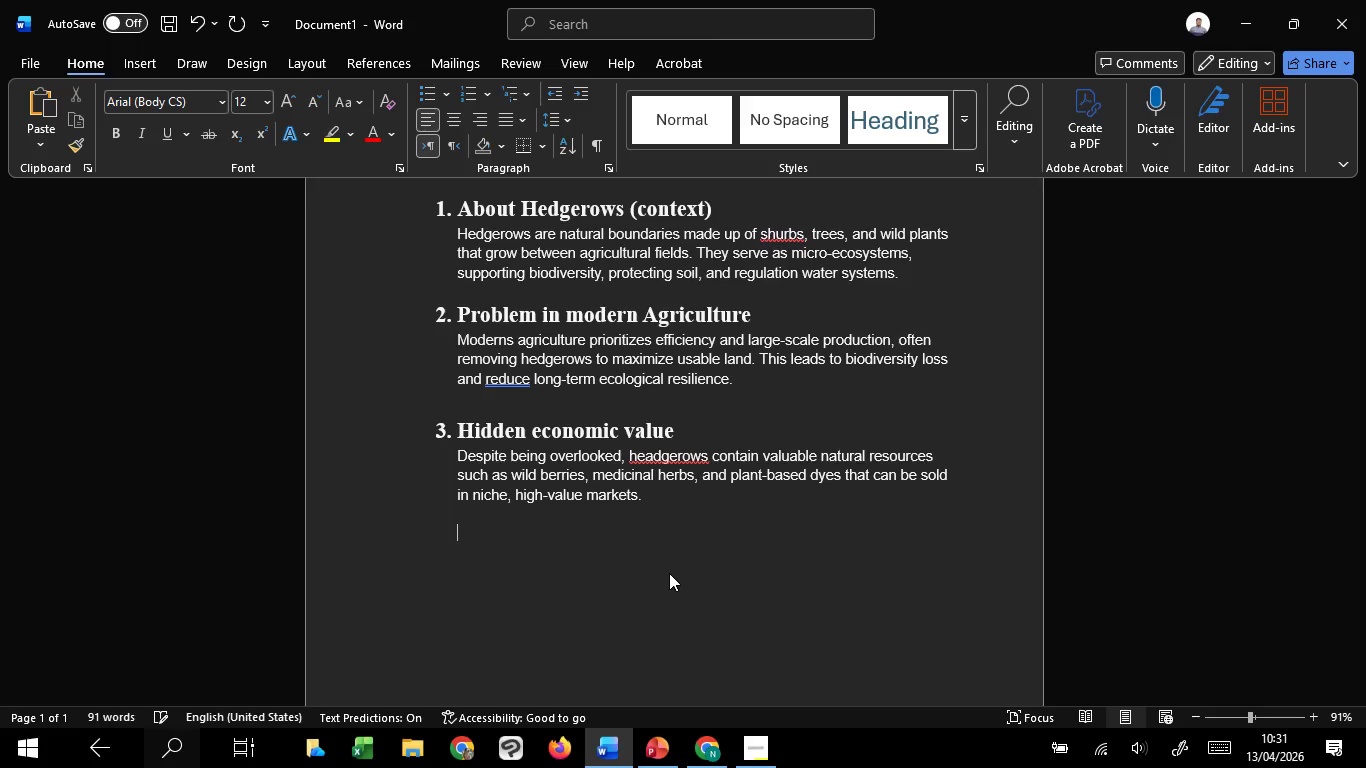 
key(Enter)
 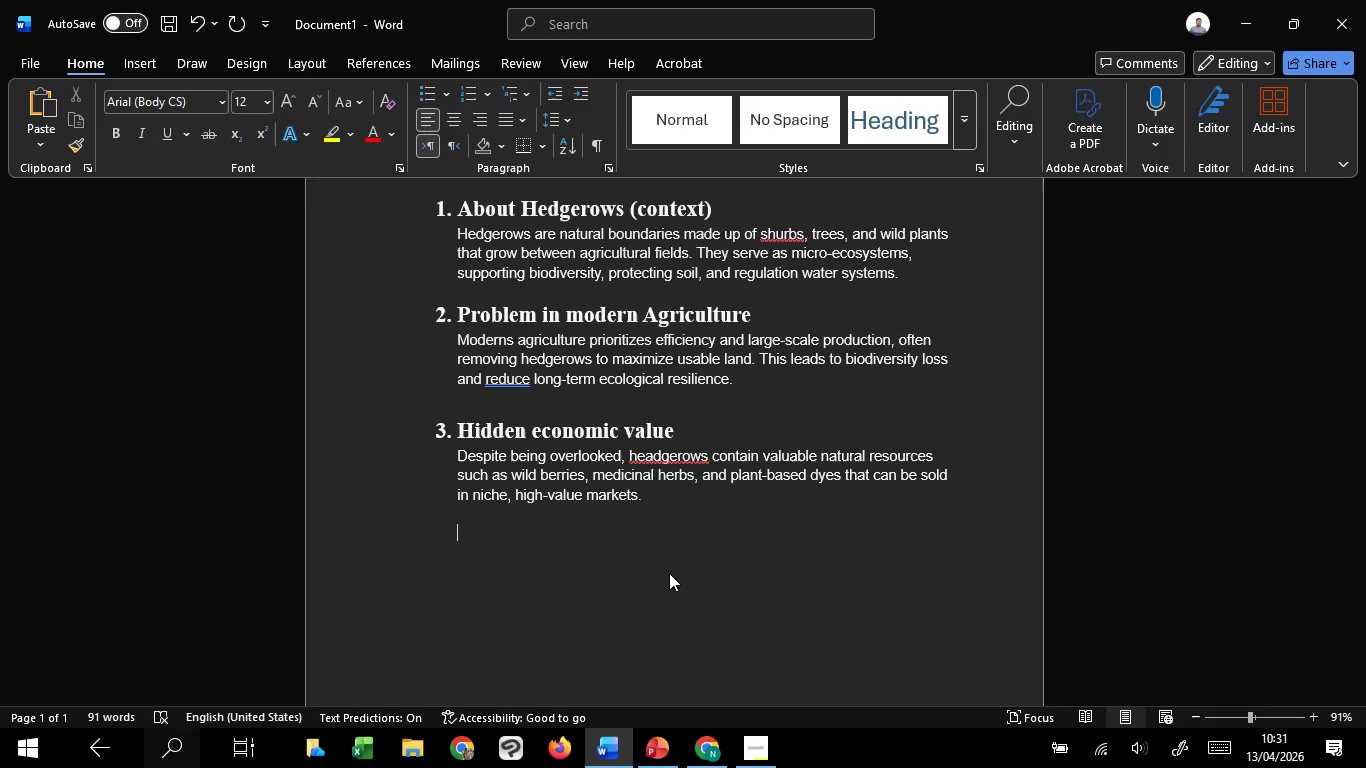 
key(Backspace)
 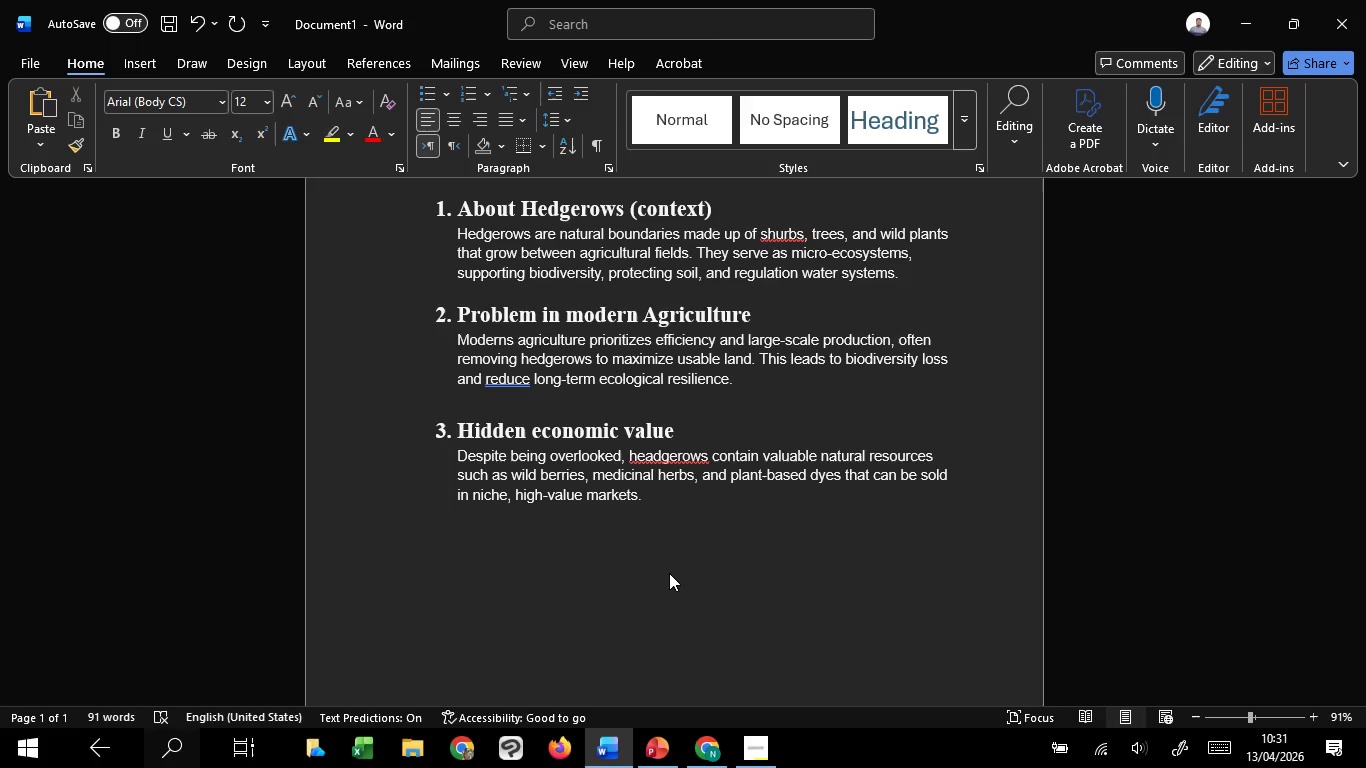 
key(Enter)
 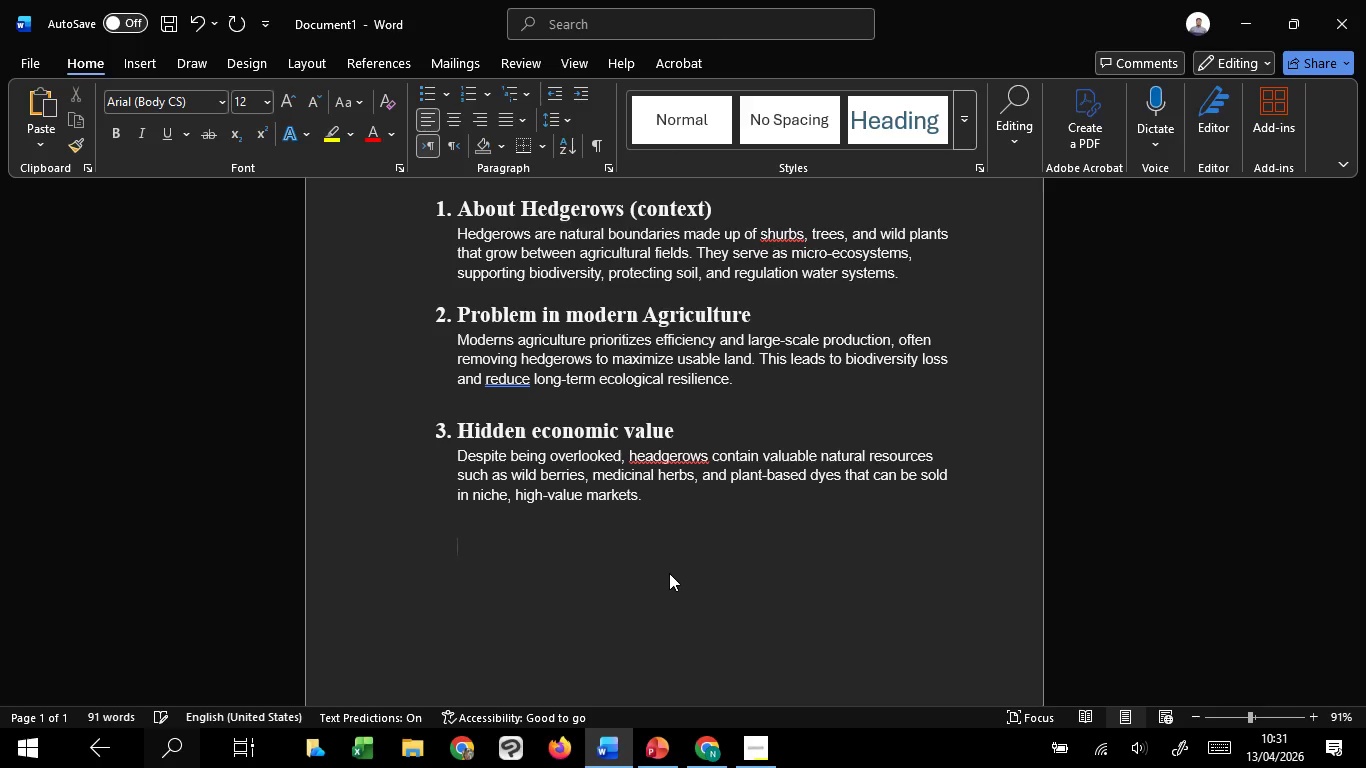 
key(Enter)
 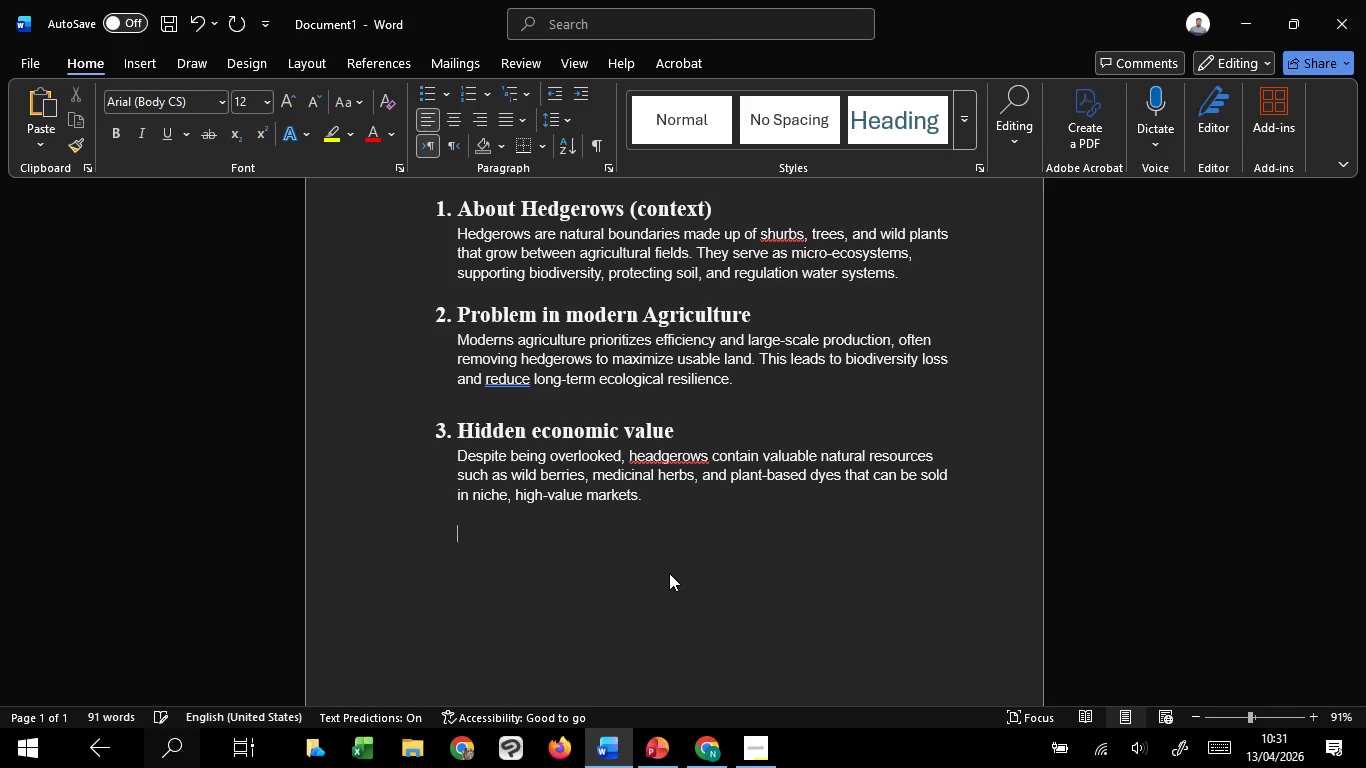 
key(Backspace)
 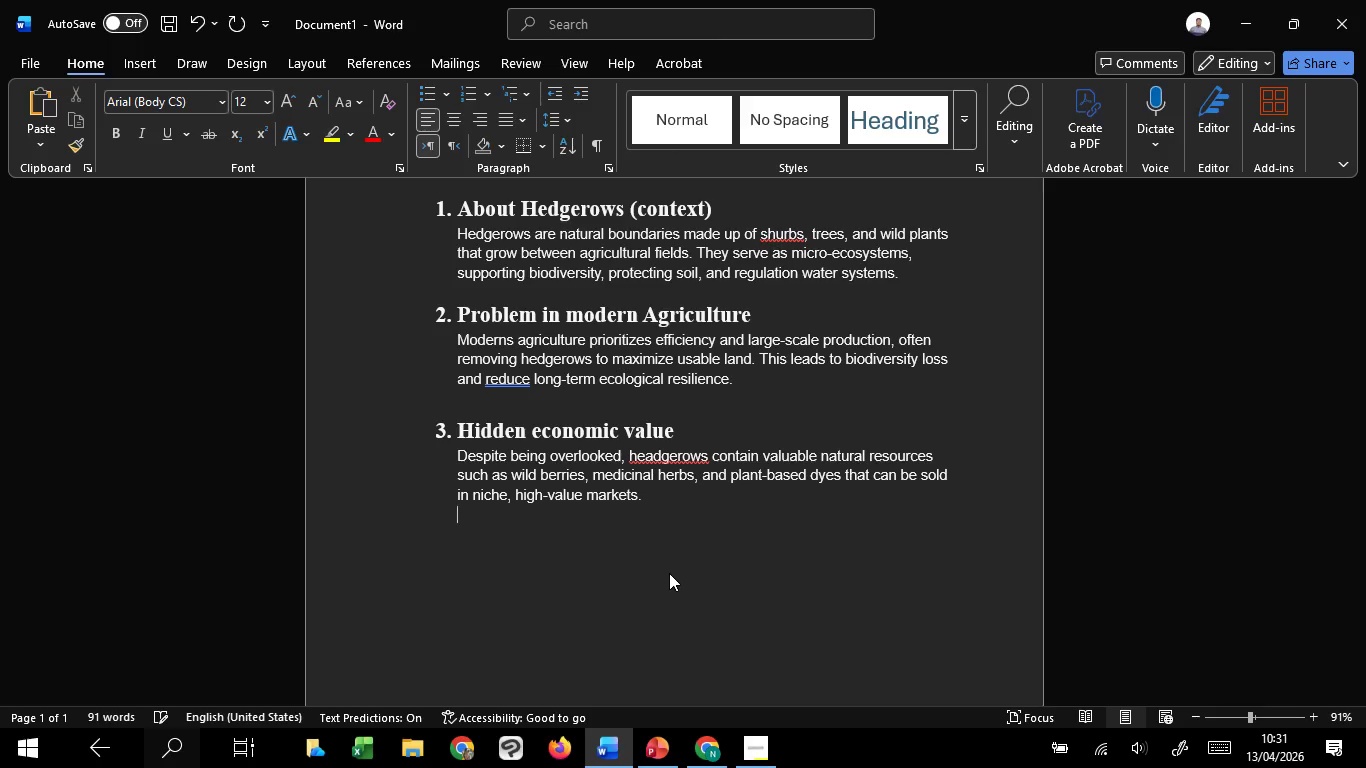 
key(Backspace)
 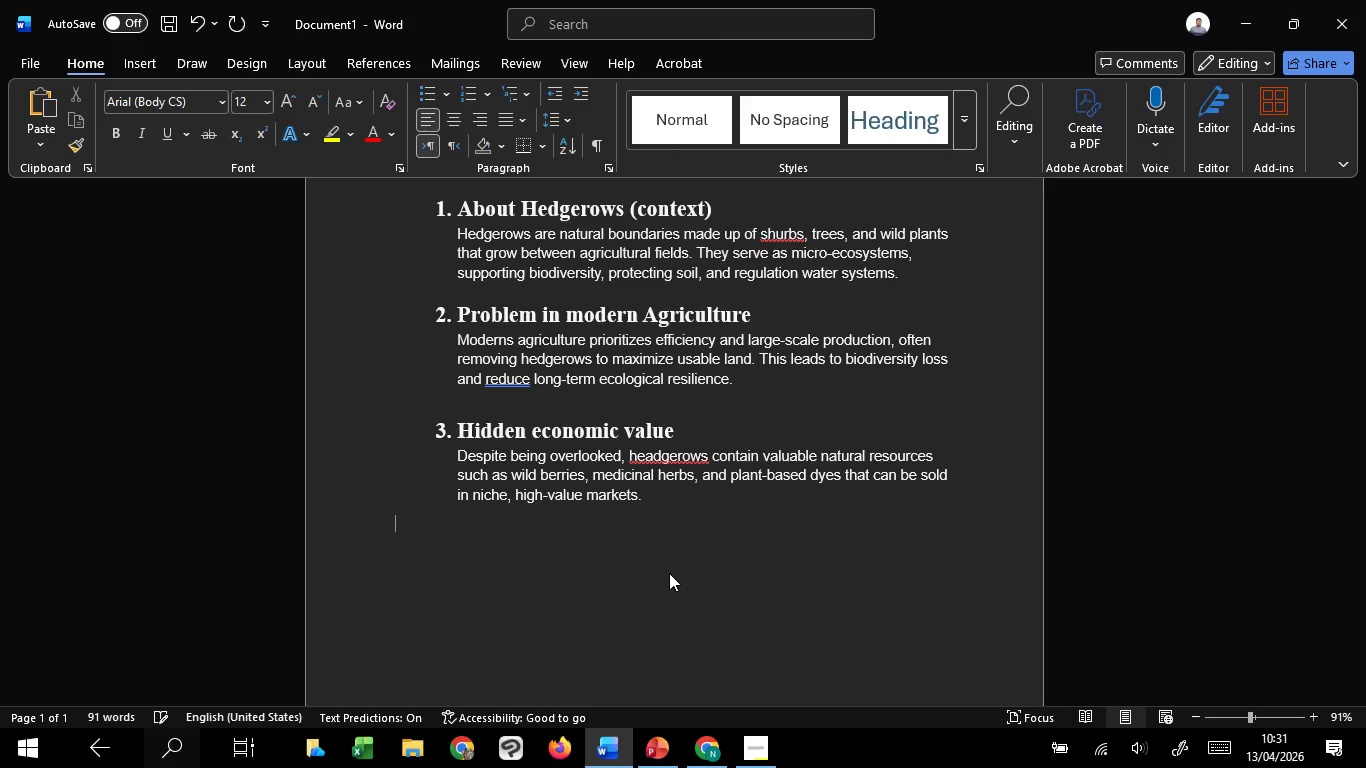 
key(Backspace)
 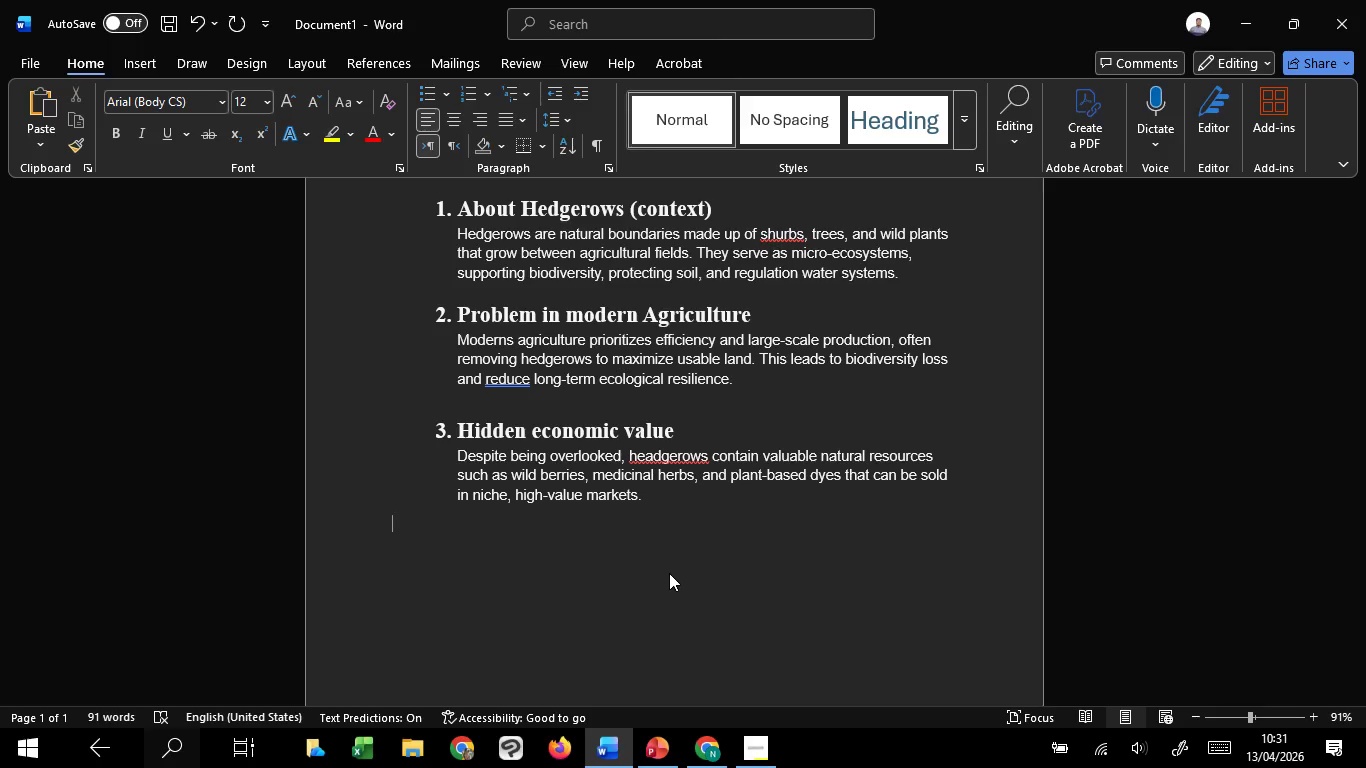 
key(Enter)
 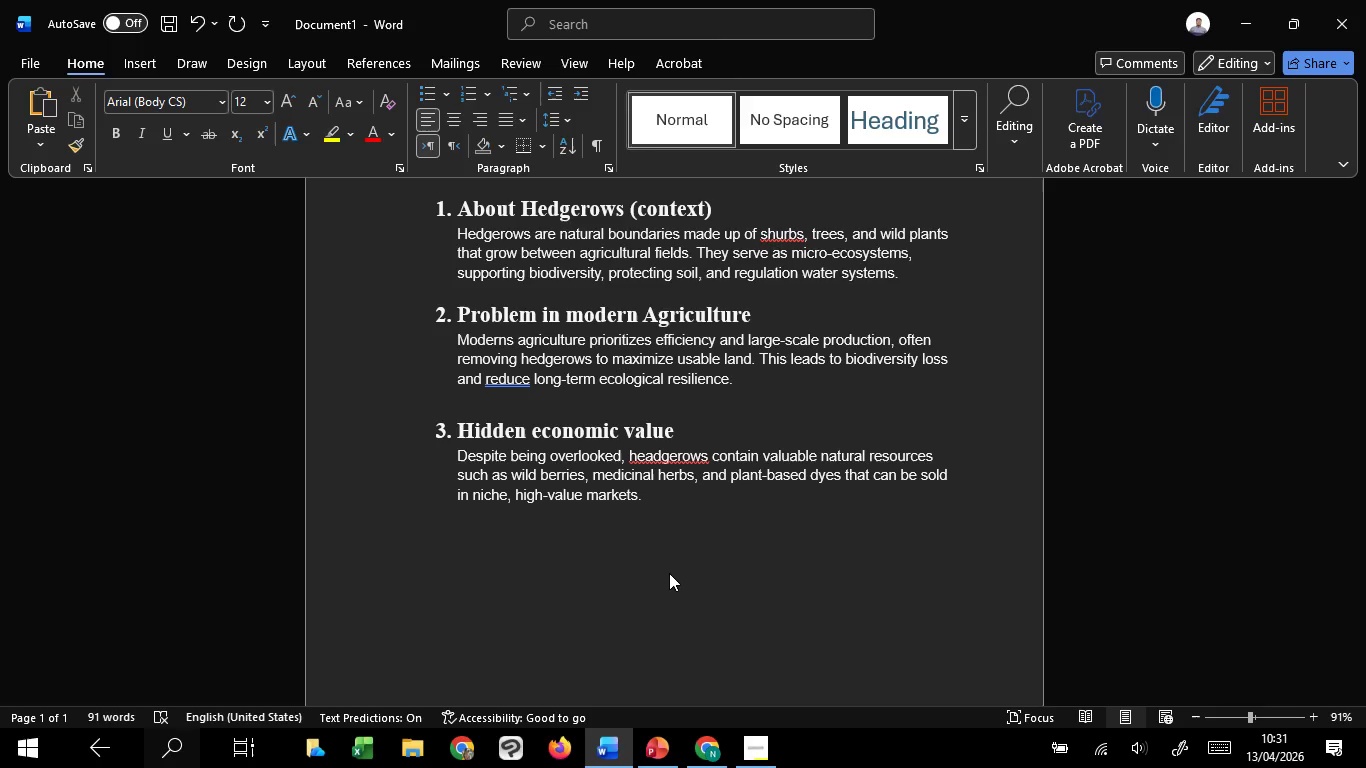 
key(Backspace)
 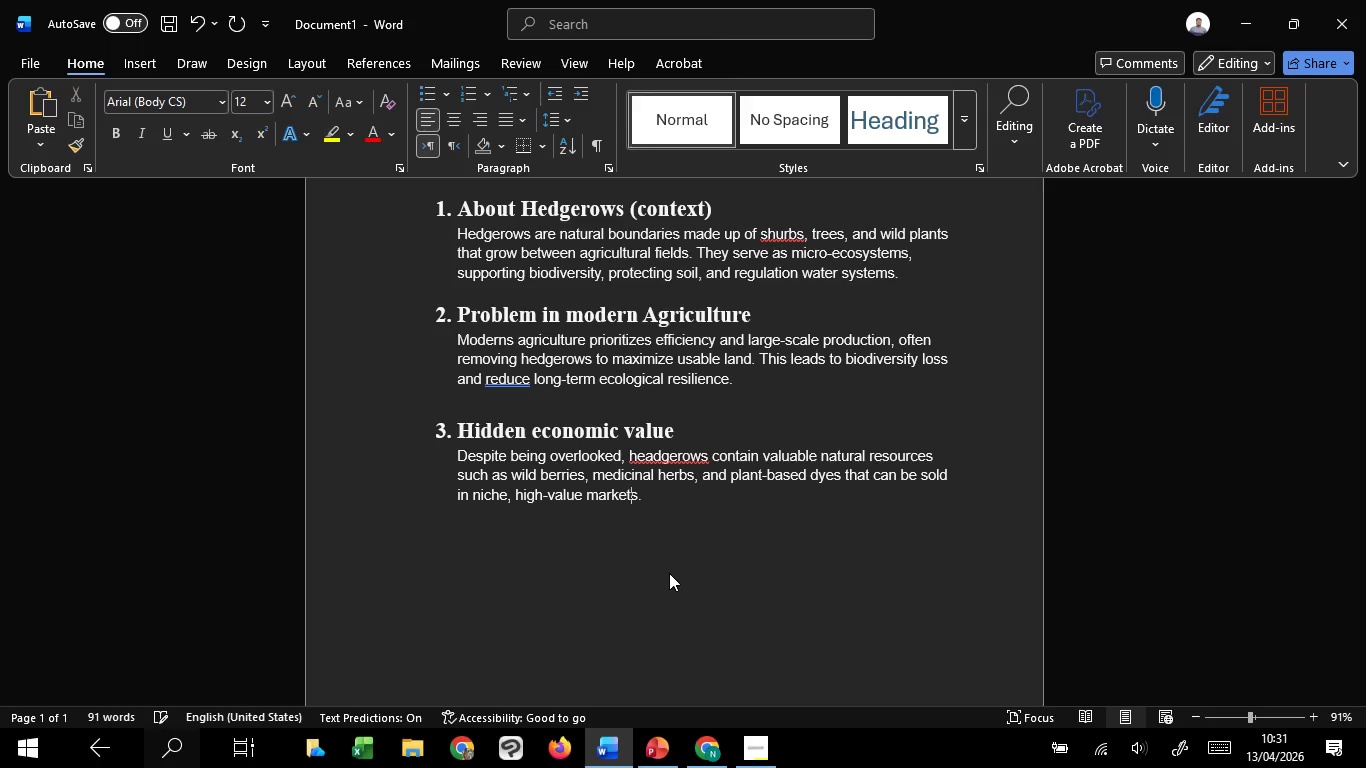 
key(Backspace)
 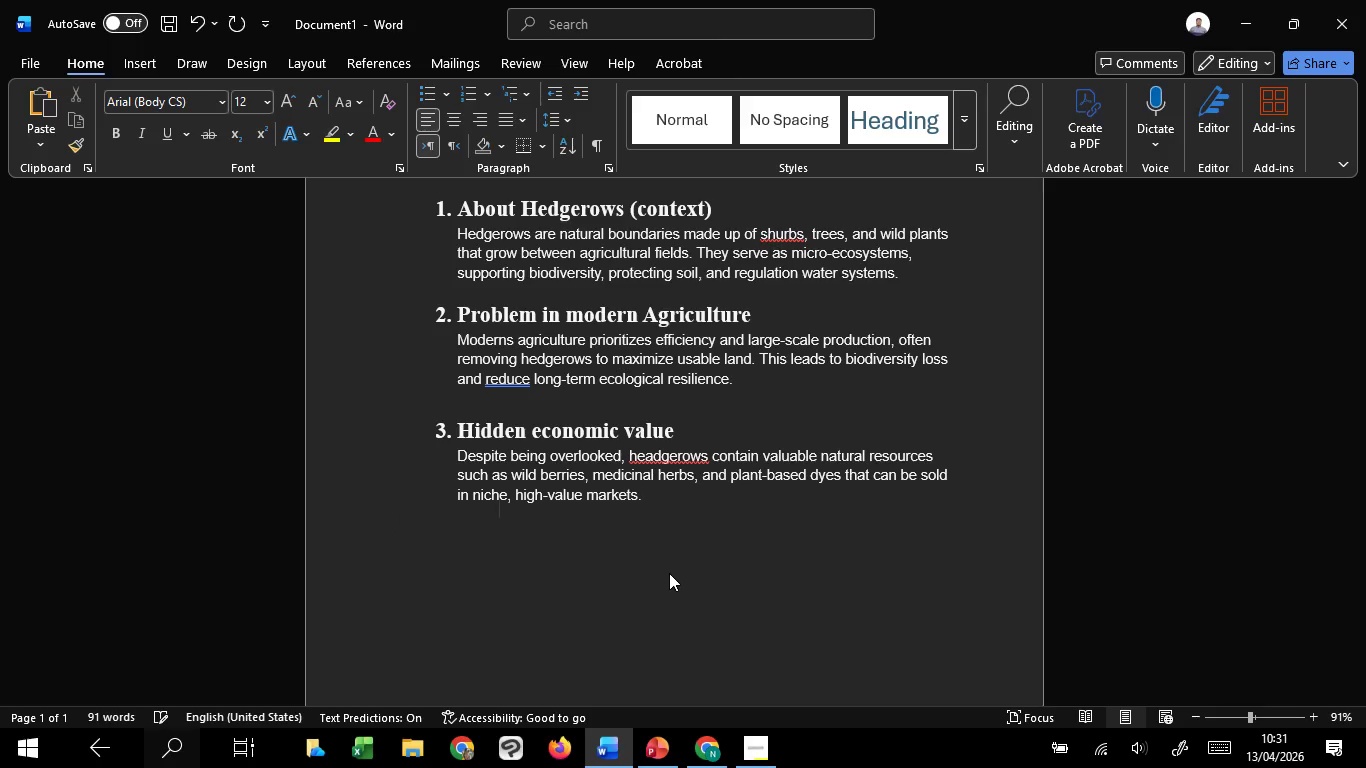 
key(Enter)
 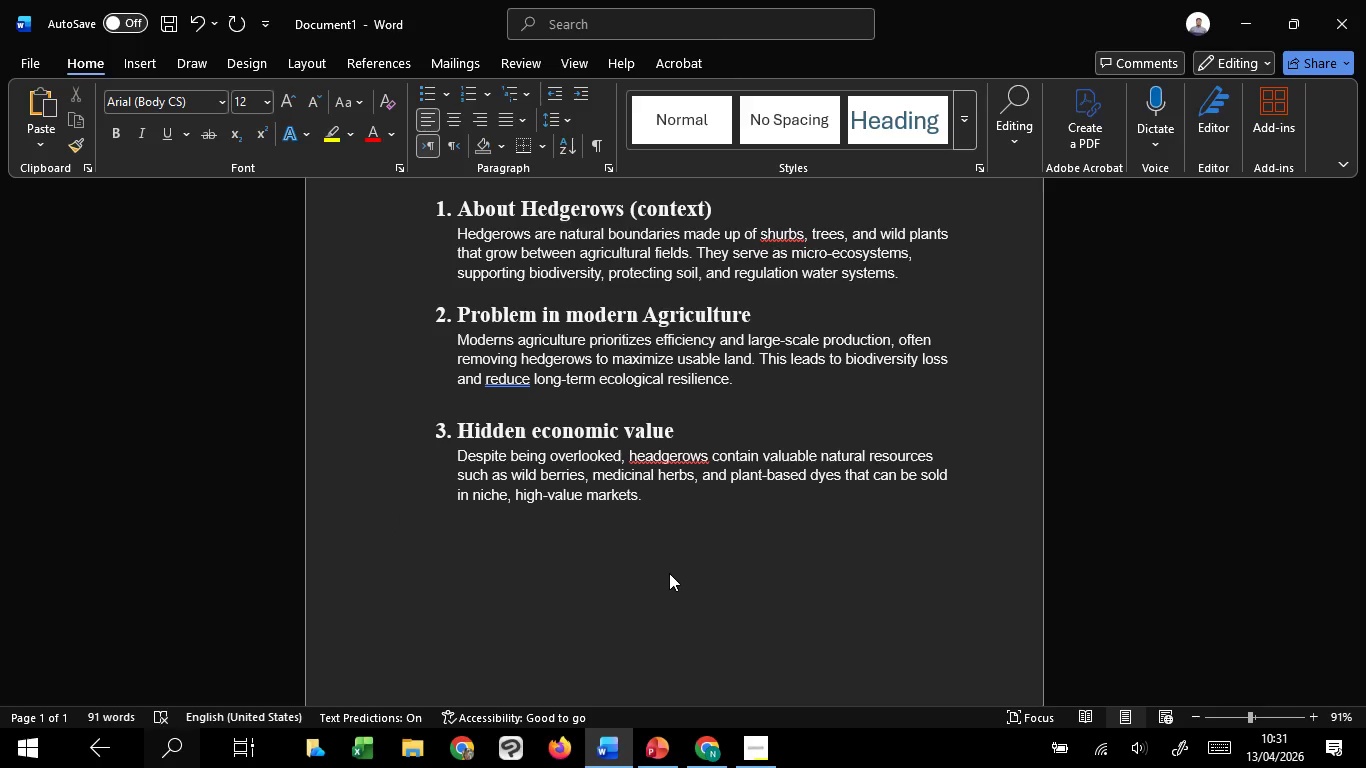 
key(Enter)
 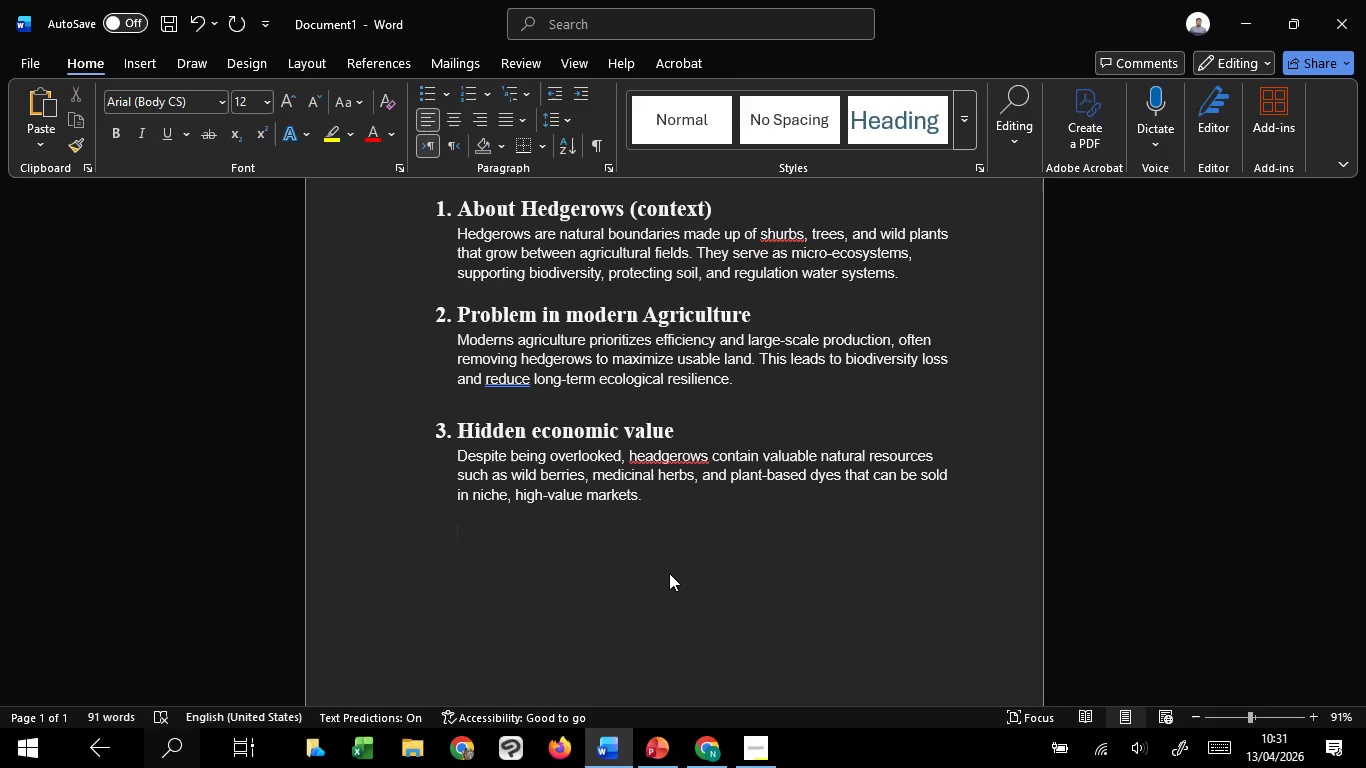 
type(5)
key(Backspace)
type(4. Product Examples)
 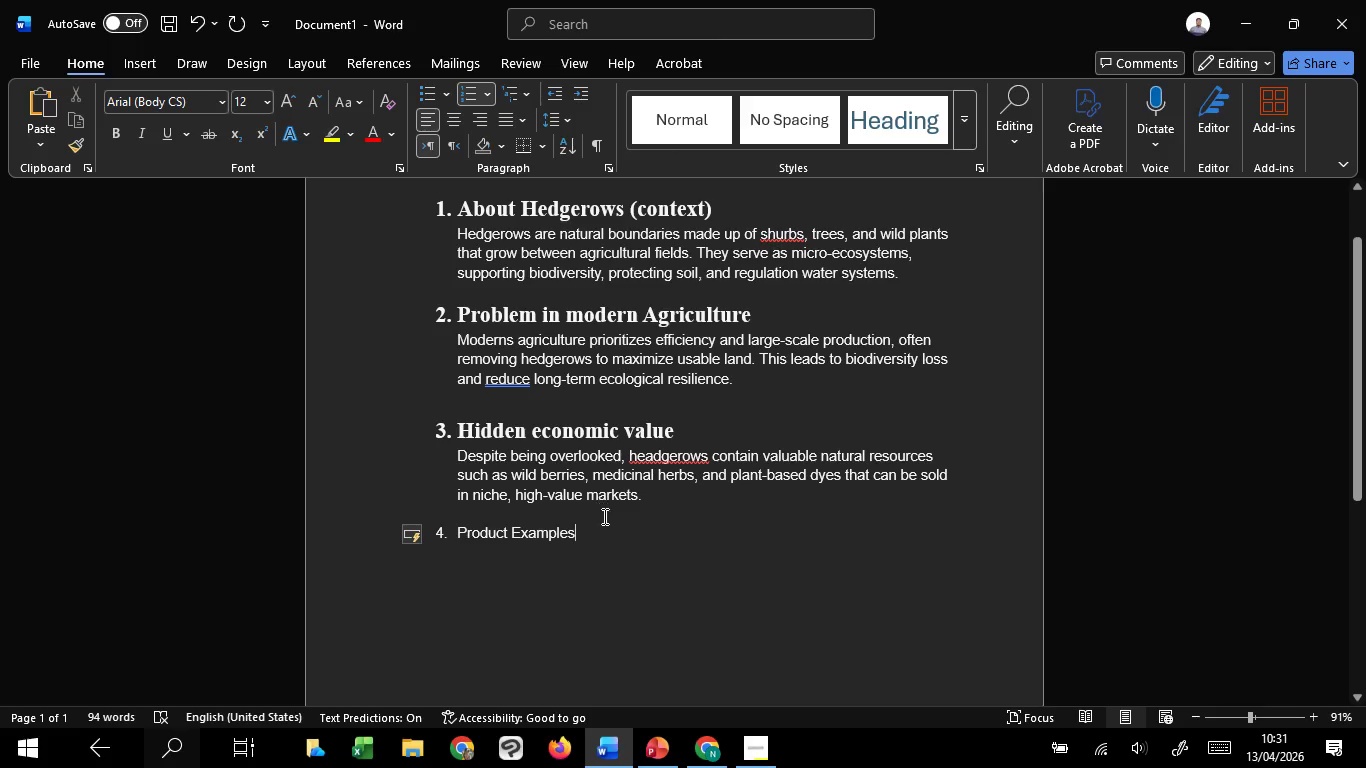 
left_click_drag(start_coordinate=[635, 529], to_coordinate=[432, 534])
 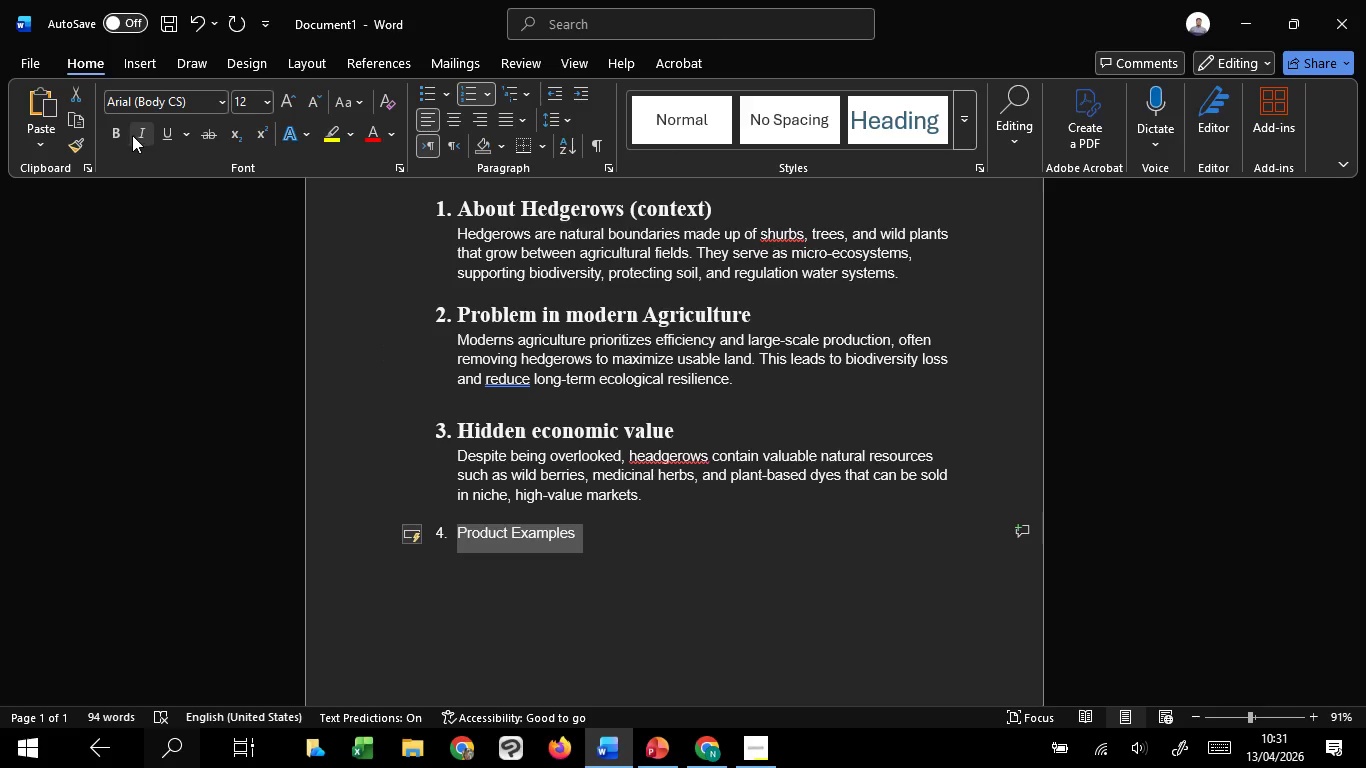 
left_click([125, 132])
 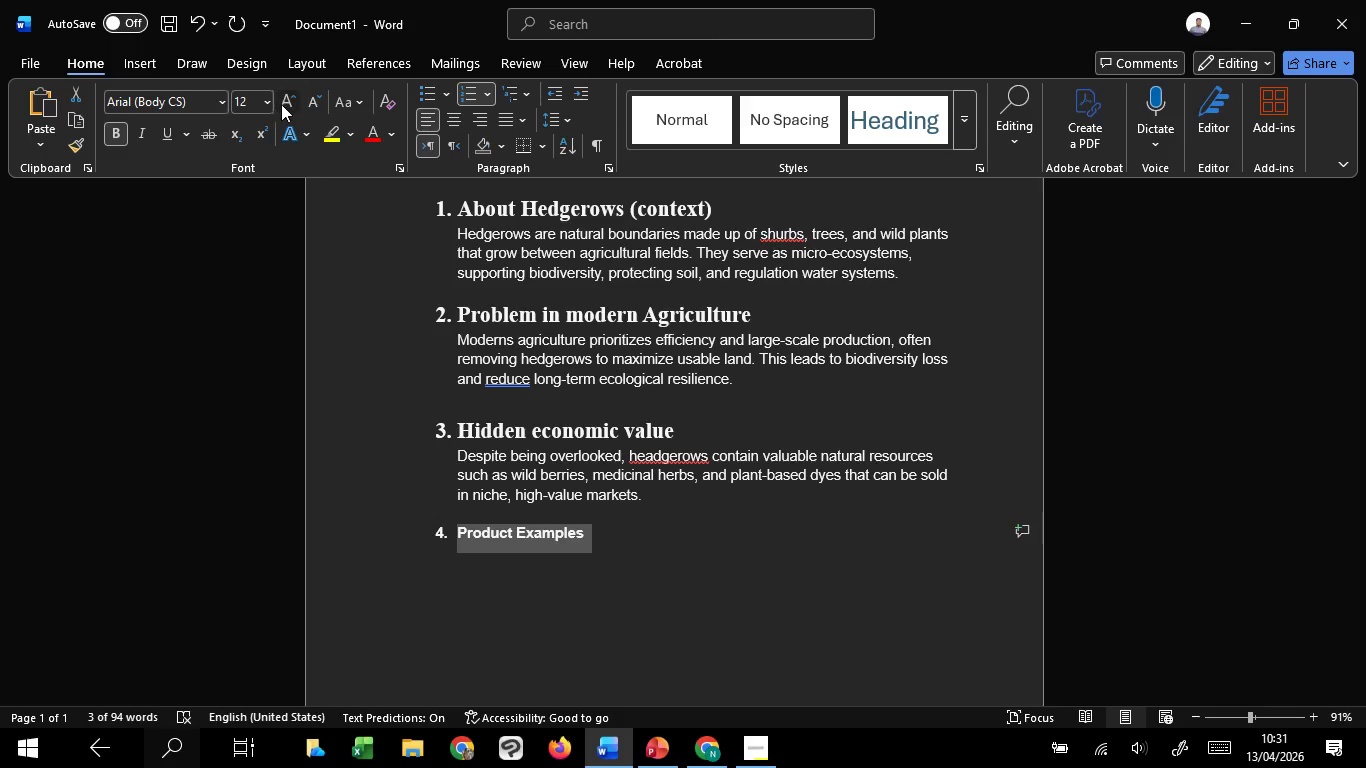 
double_click([273, 104])
 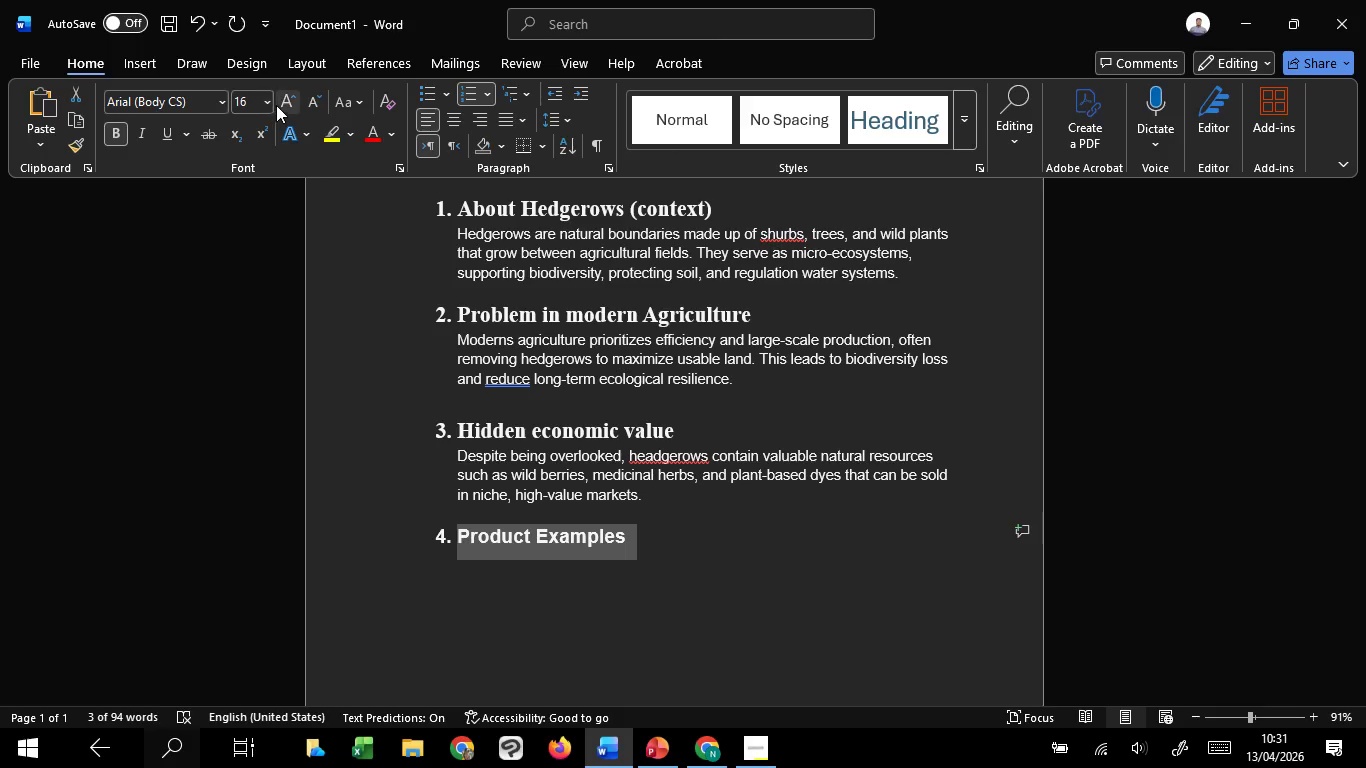 
left_click([282, 101])
 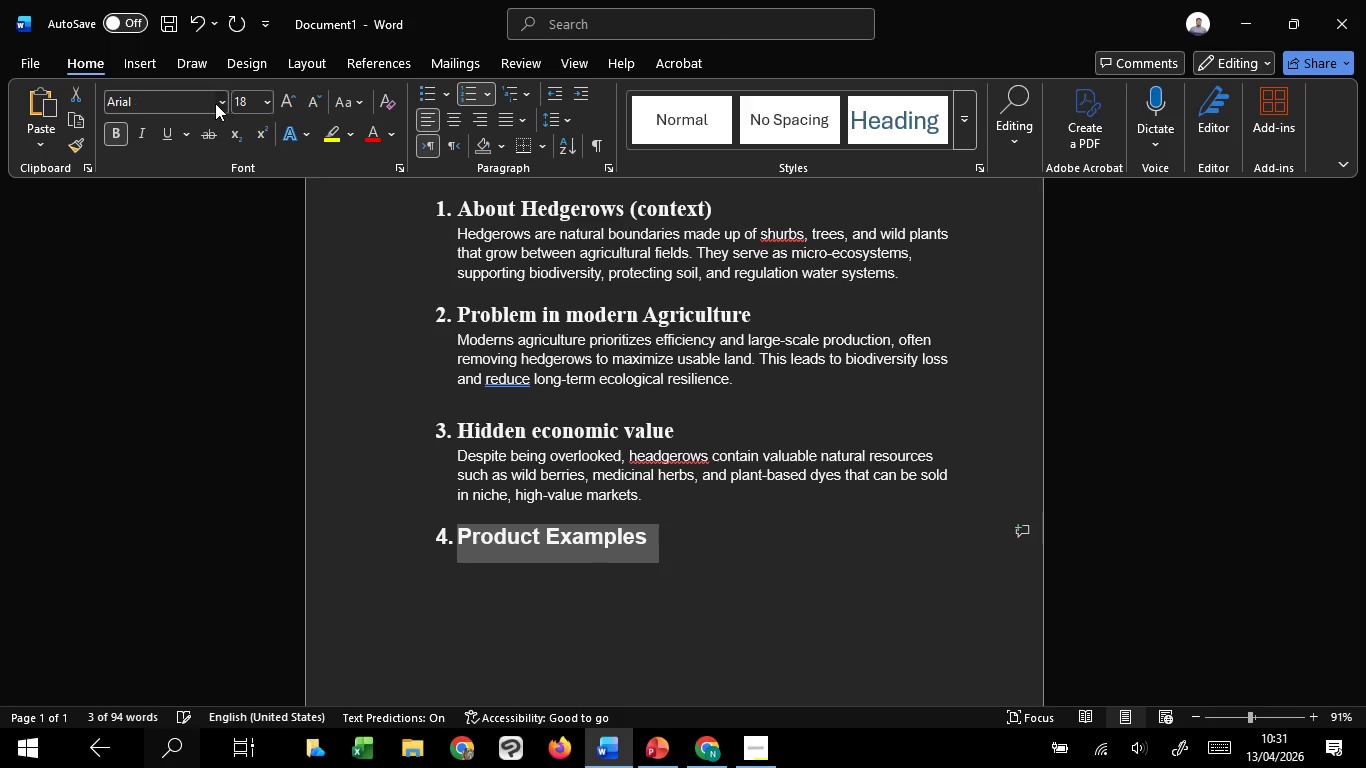 
left_click([215, 103])
 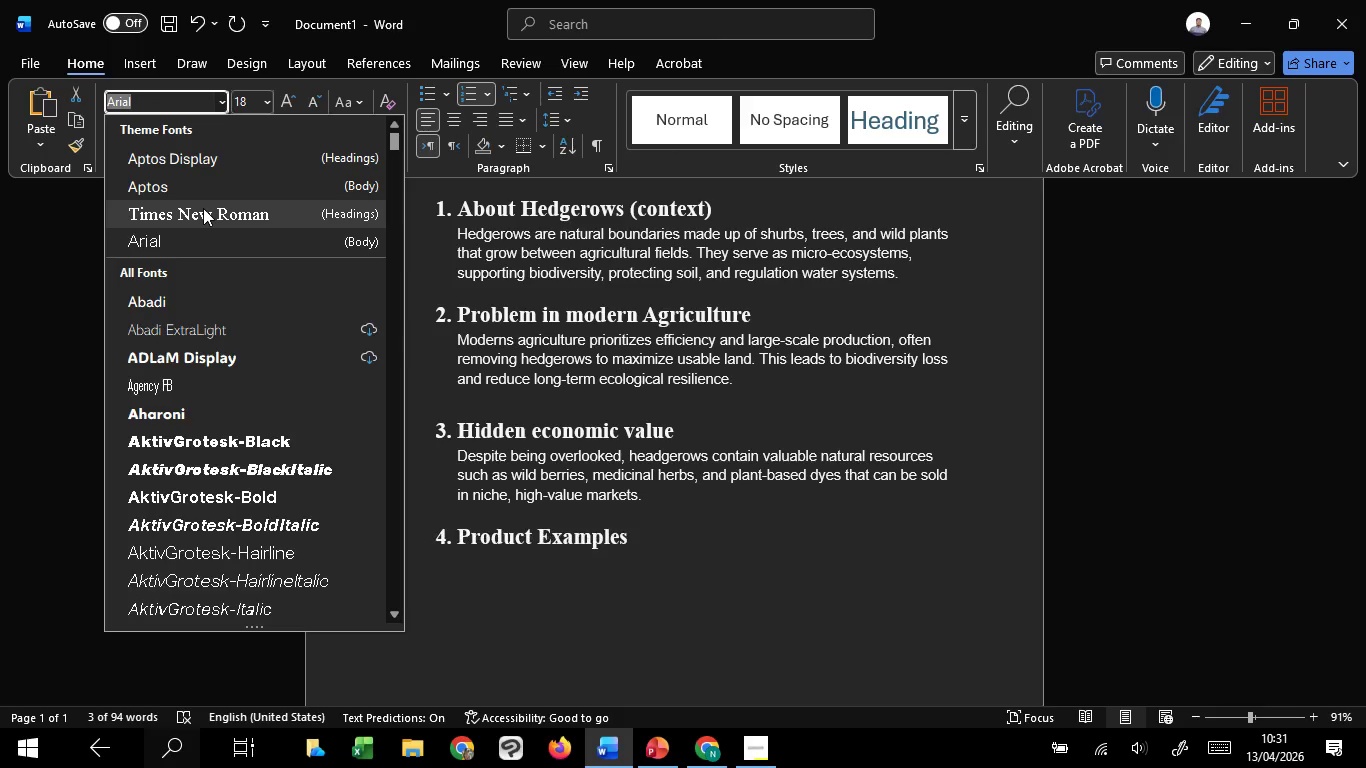 
left_click([203, 208])
 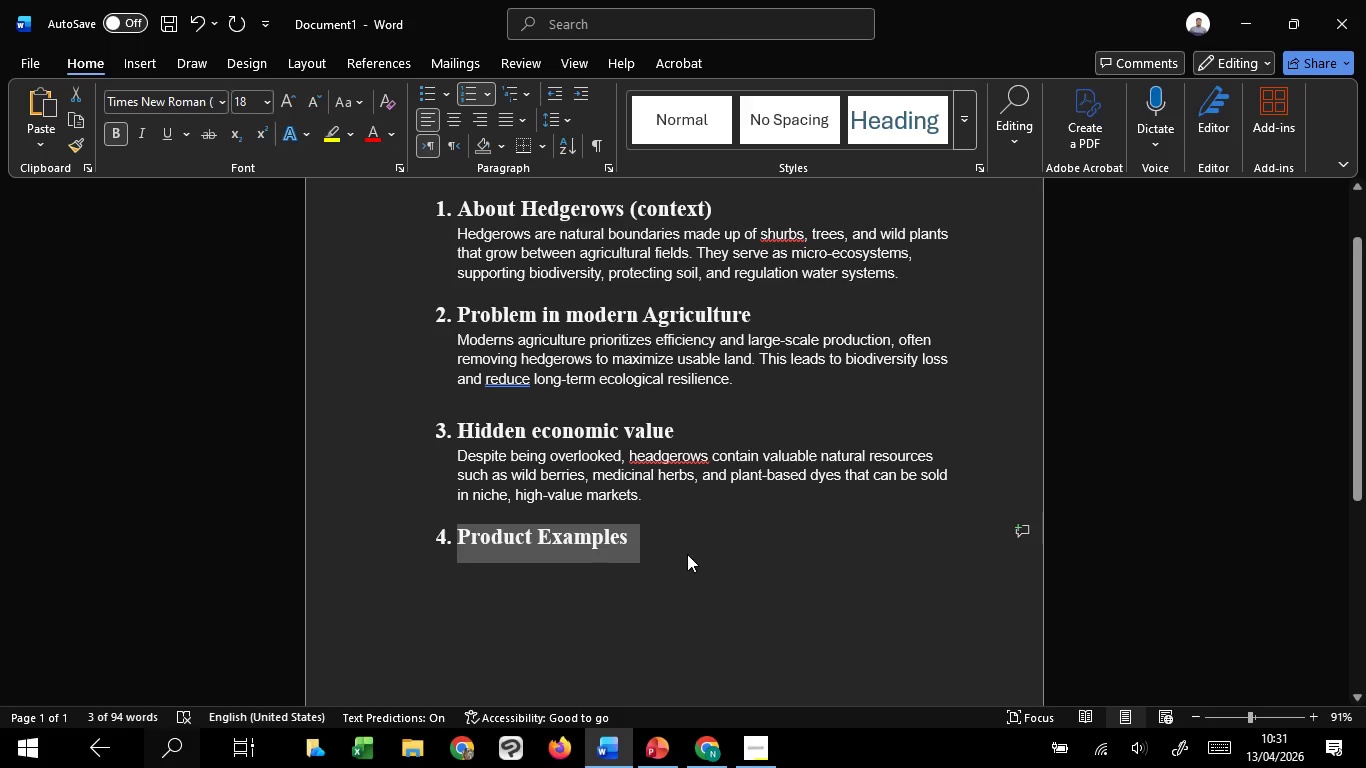 
left_click([686, 552])
 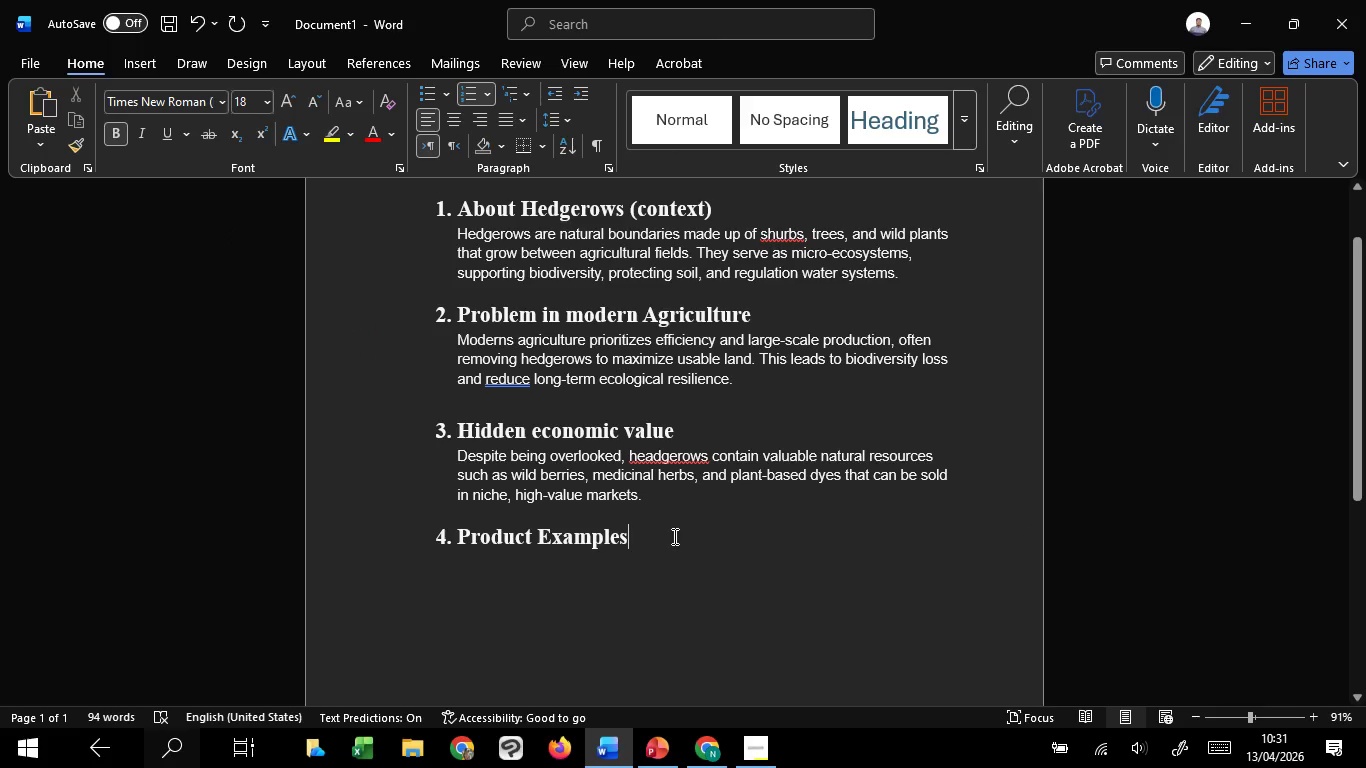 
key(Shift+Enter)
 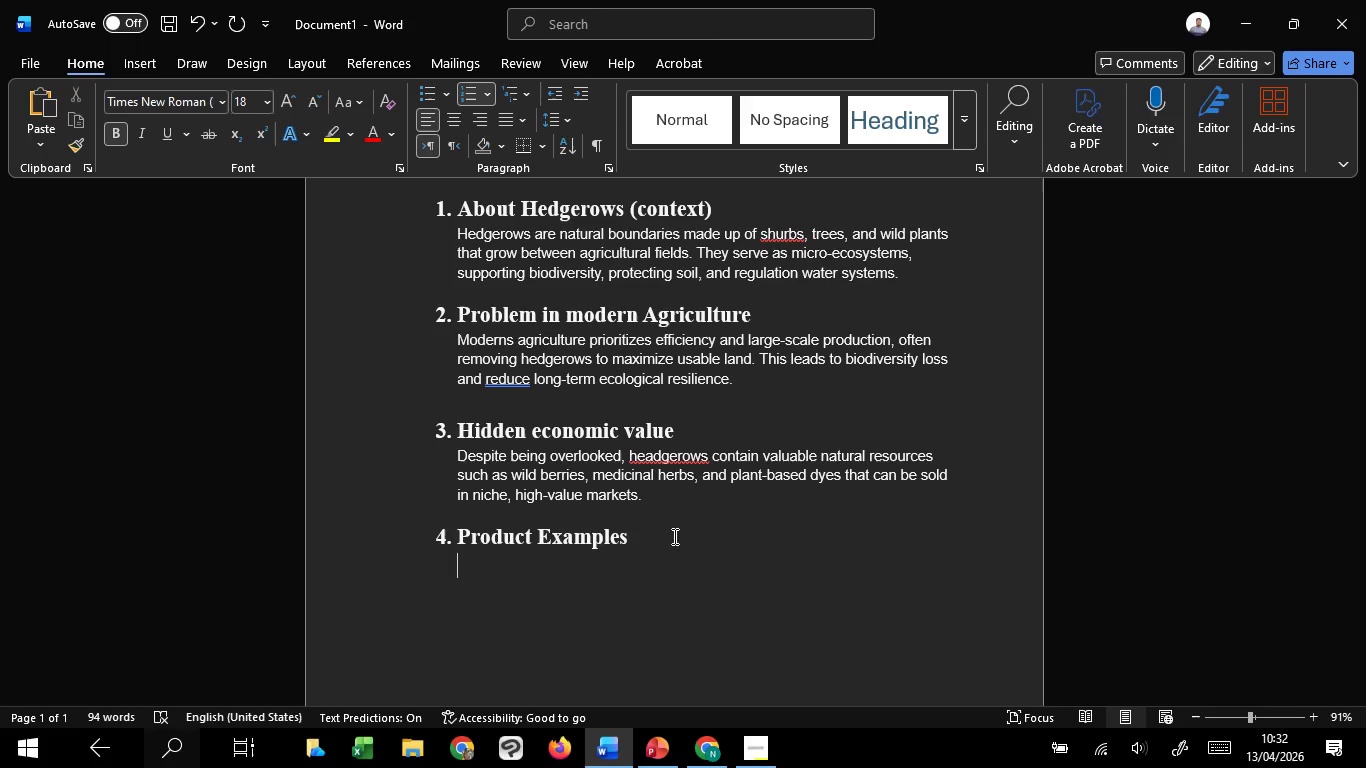 
key(Shift+ShiftLeft)
 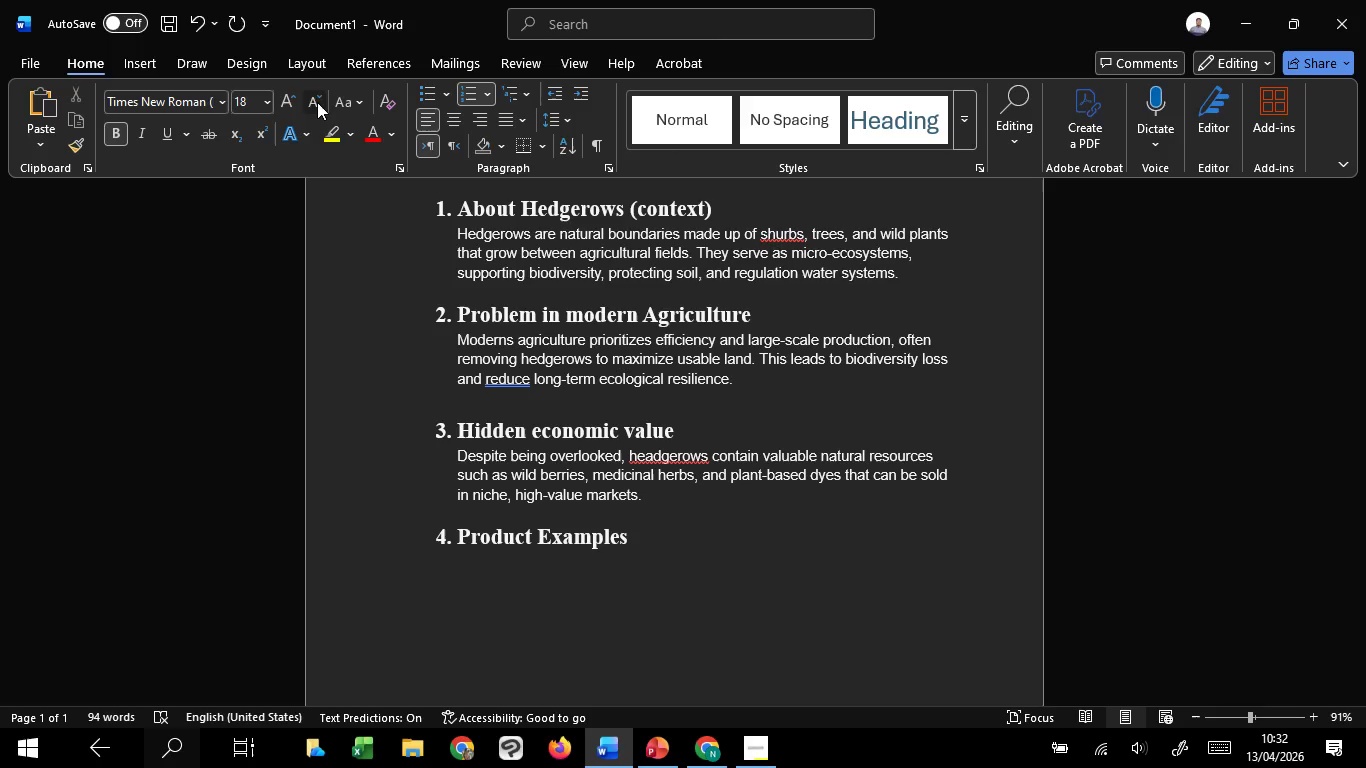 
double_click([317, 101])
 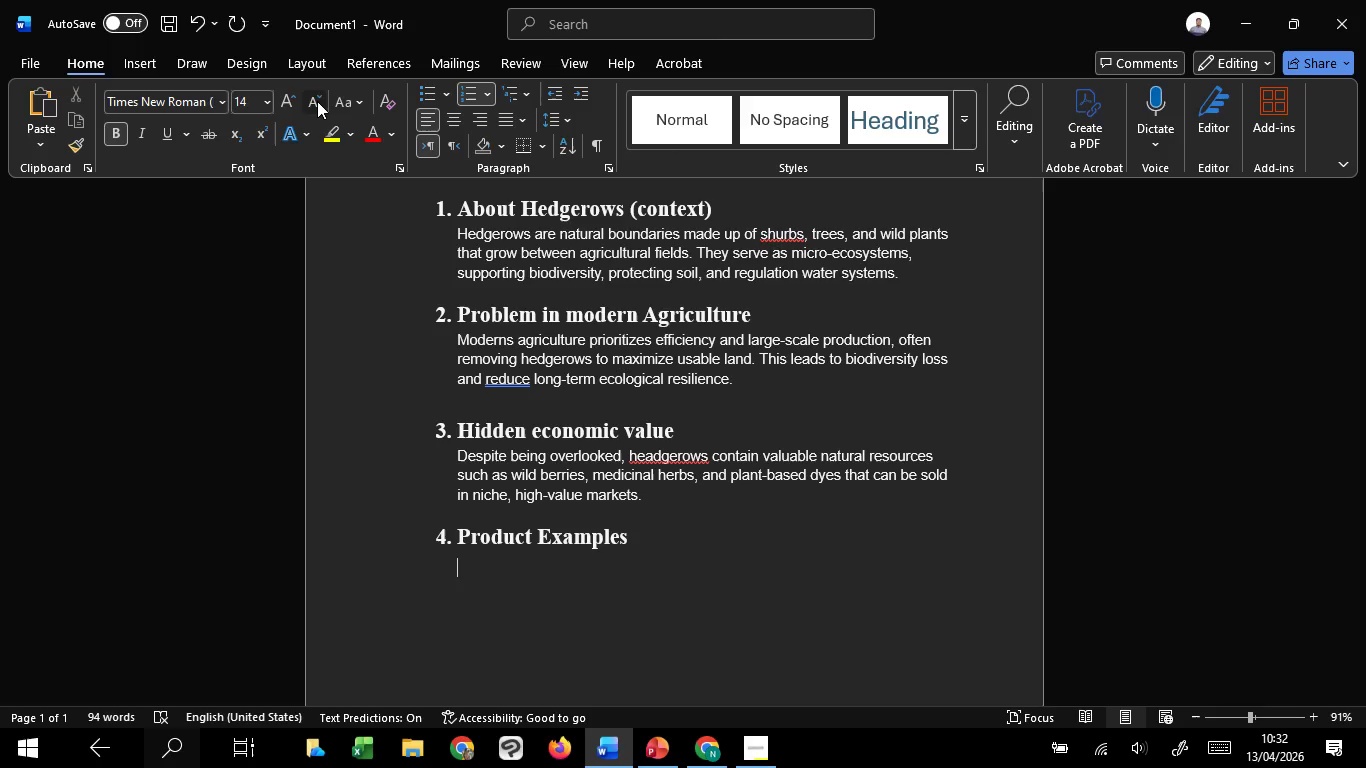 
triple_click([317, 101])
 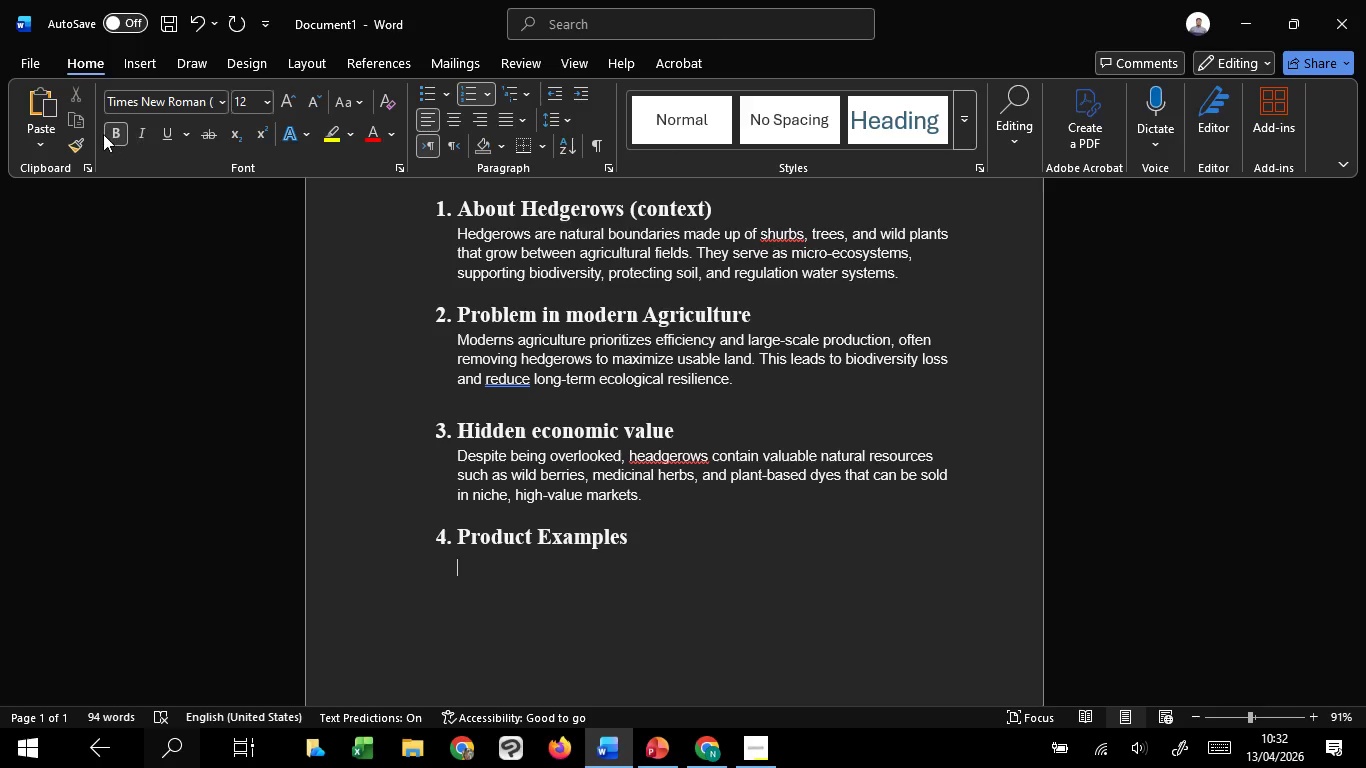 
left_click([103, 134])
 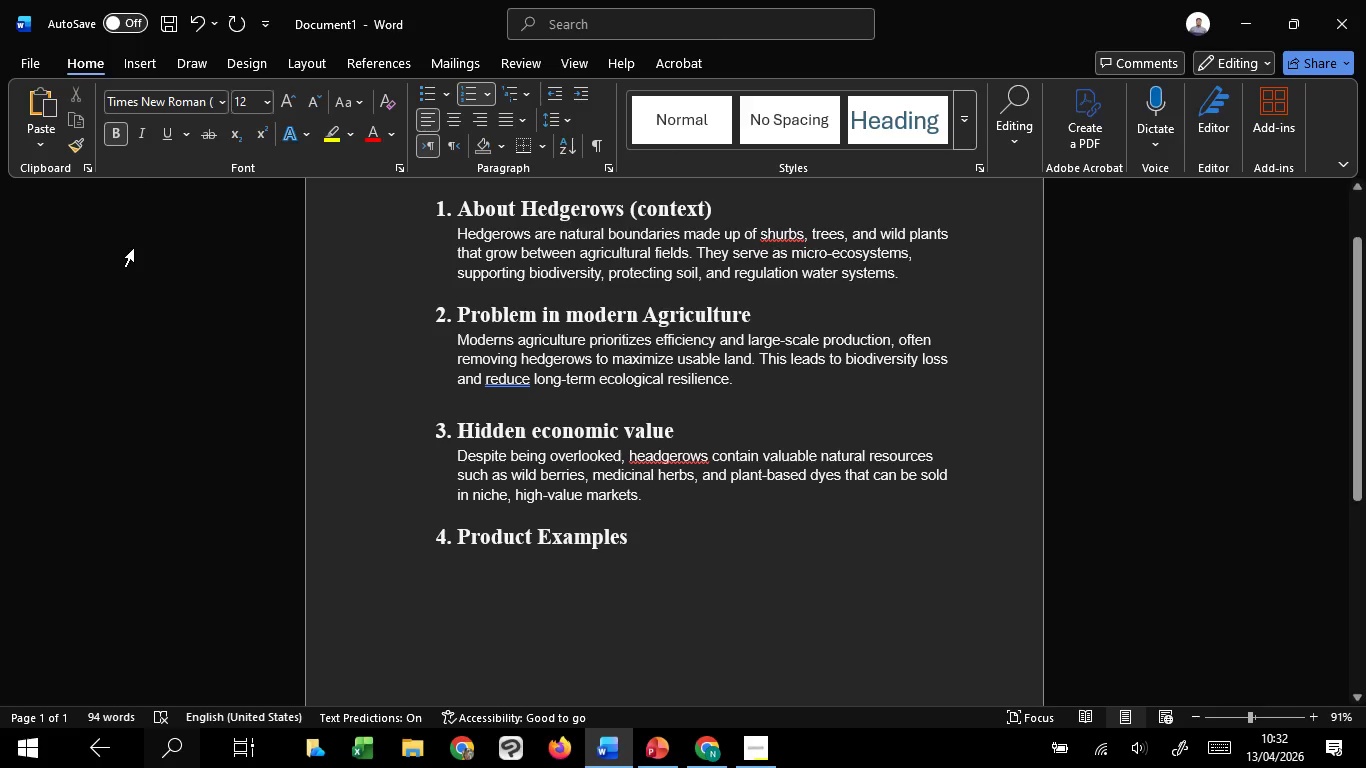 
left_click([120, 122])
 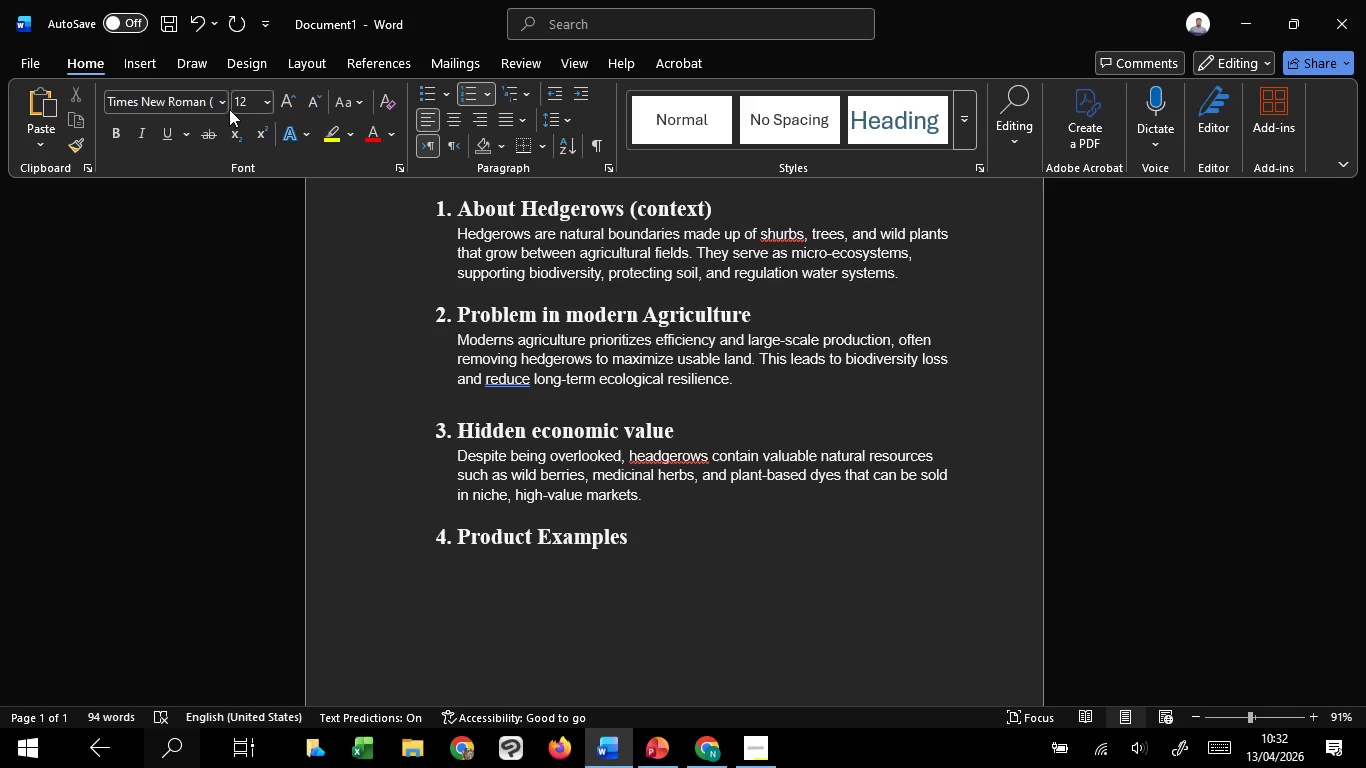 
left_click([217, 105])
 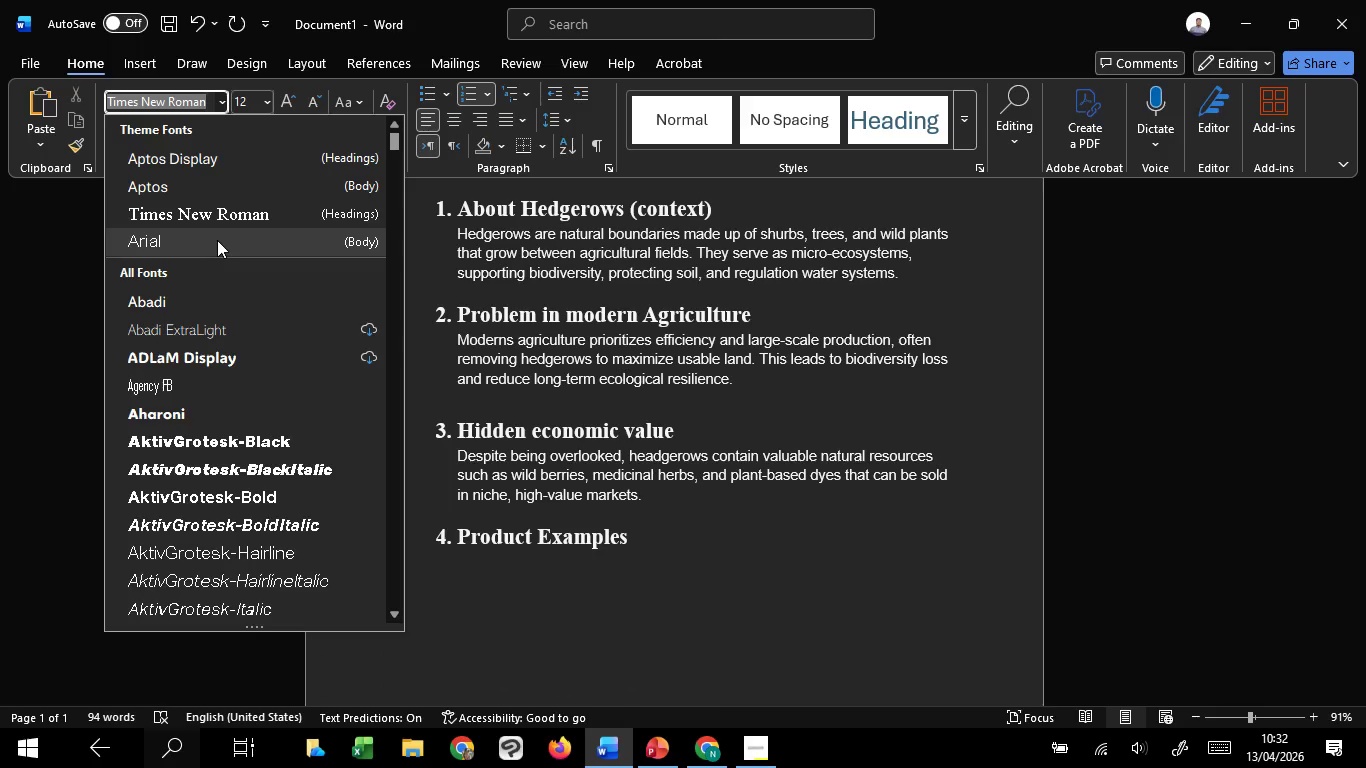 
left_click([217, 240])
 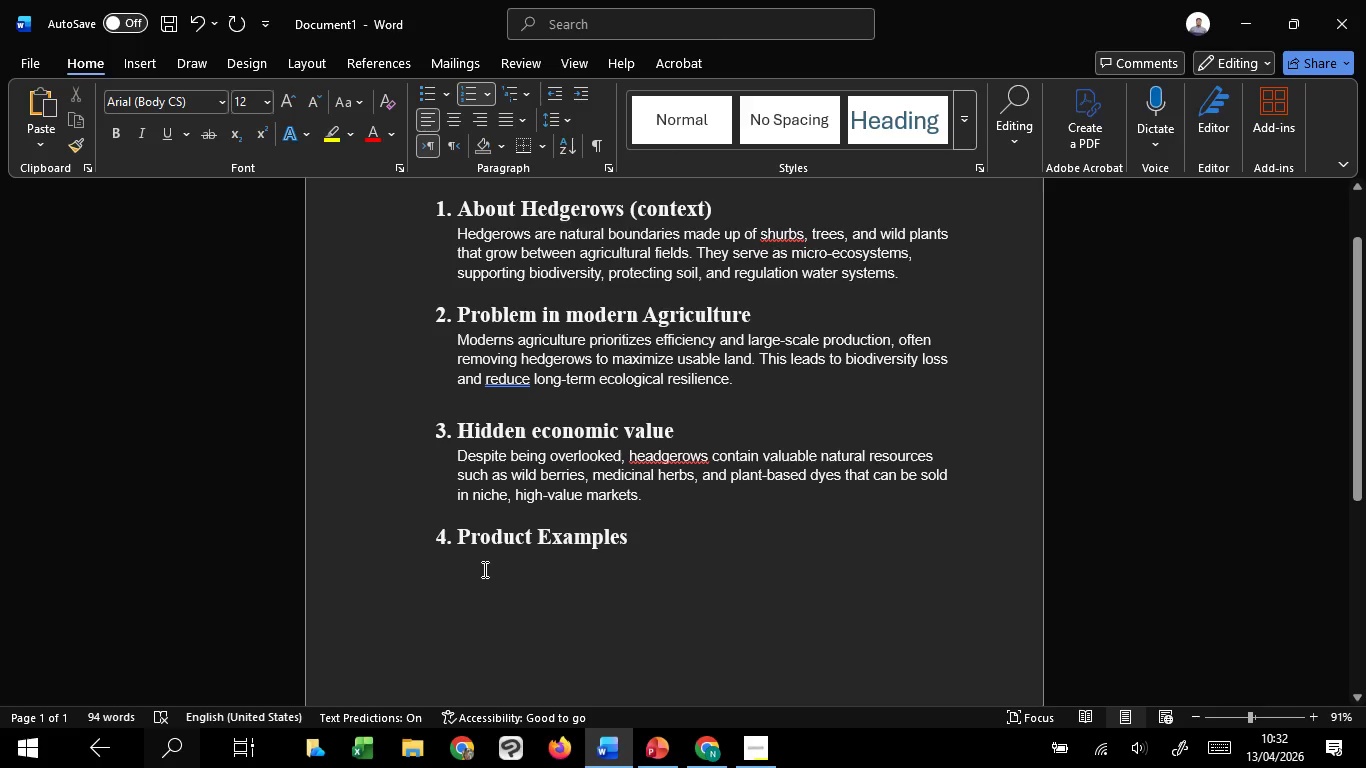 
type(I)
key(Backspace)
type(Wild)
 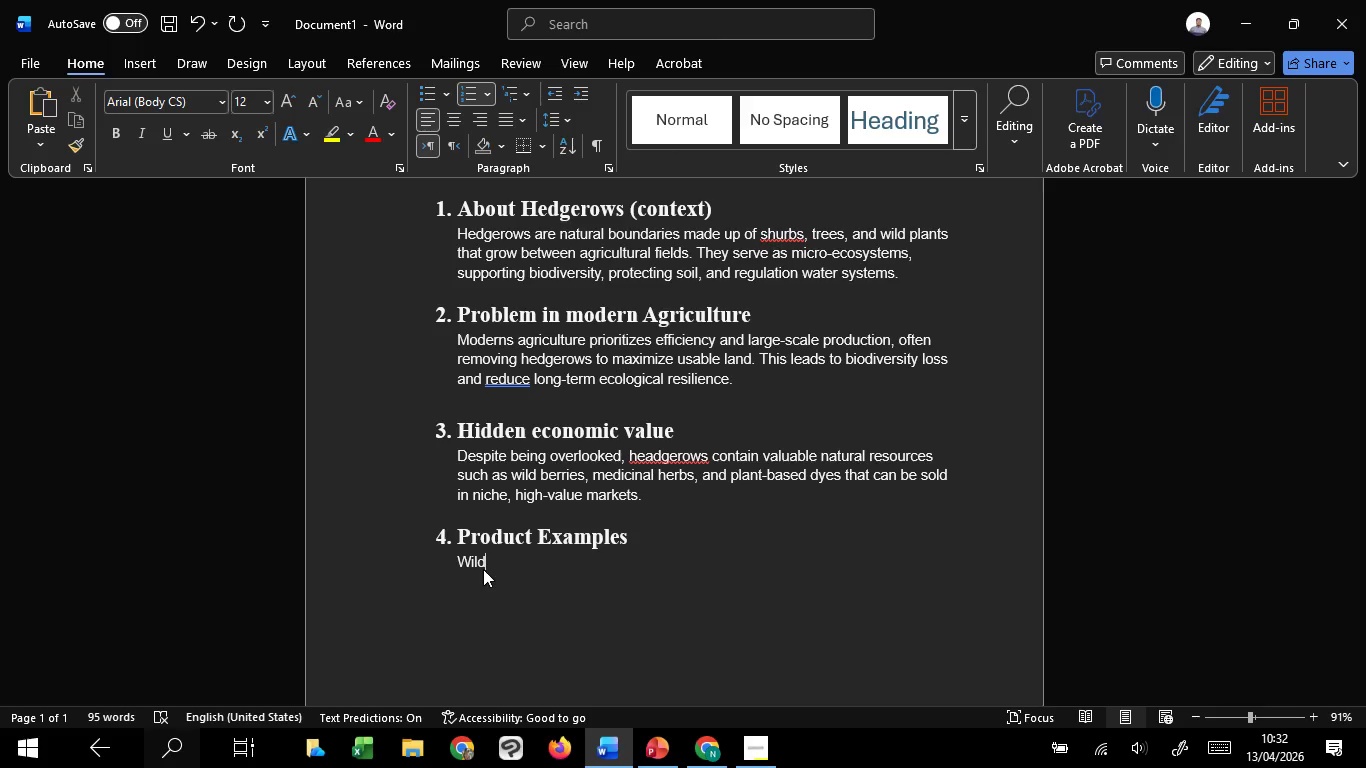 
type(-crafted goods incu)
key(Backspace)
type(lue)
key(Backspace)
type(de:)
 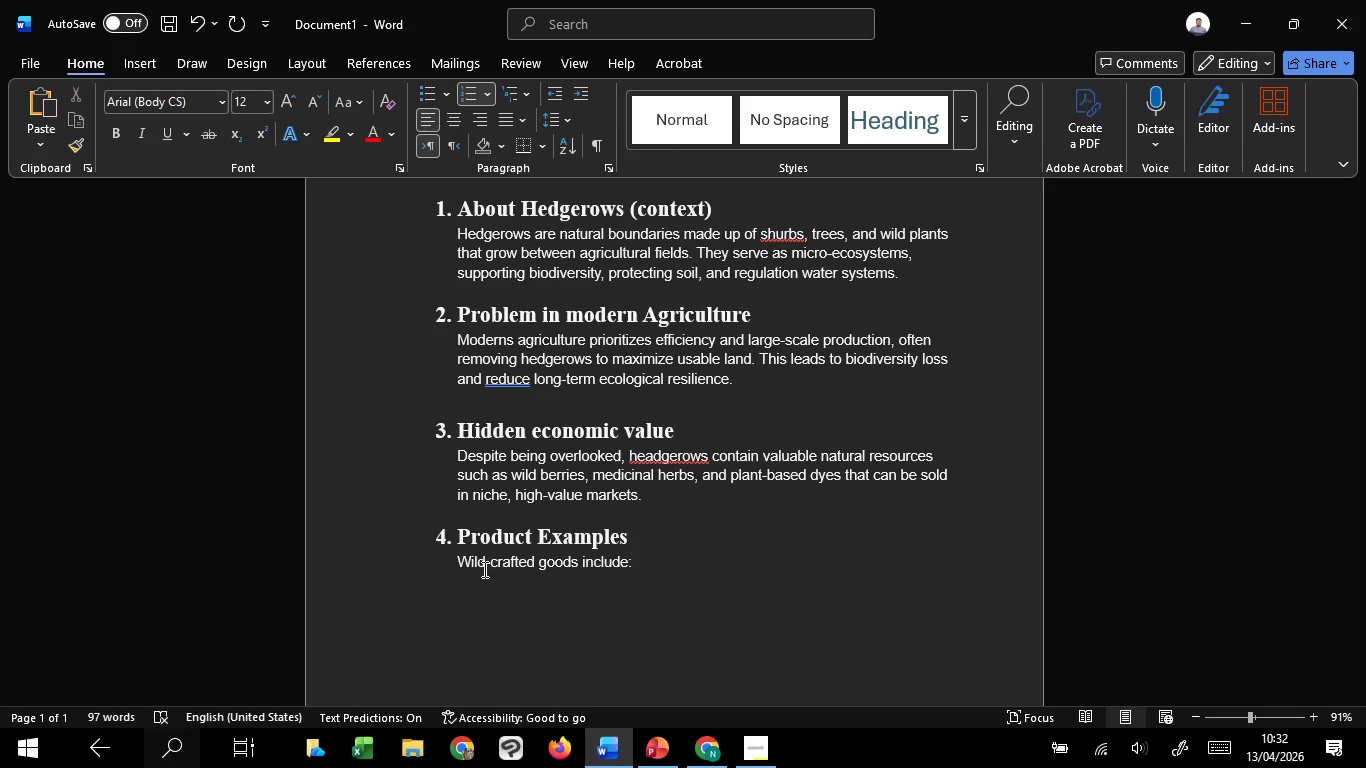 
key(Shift+Enter)
 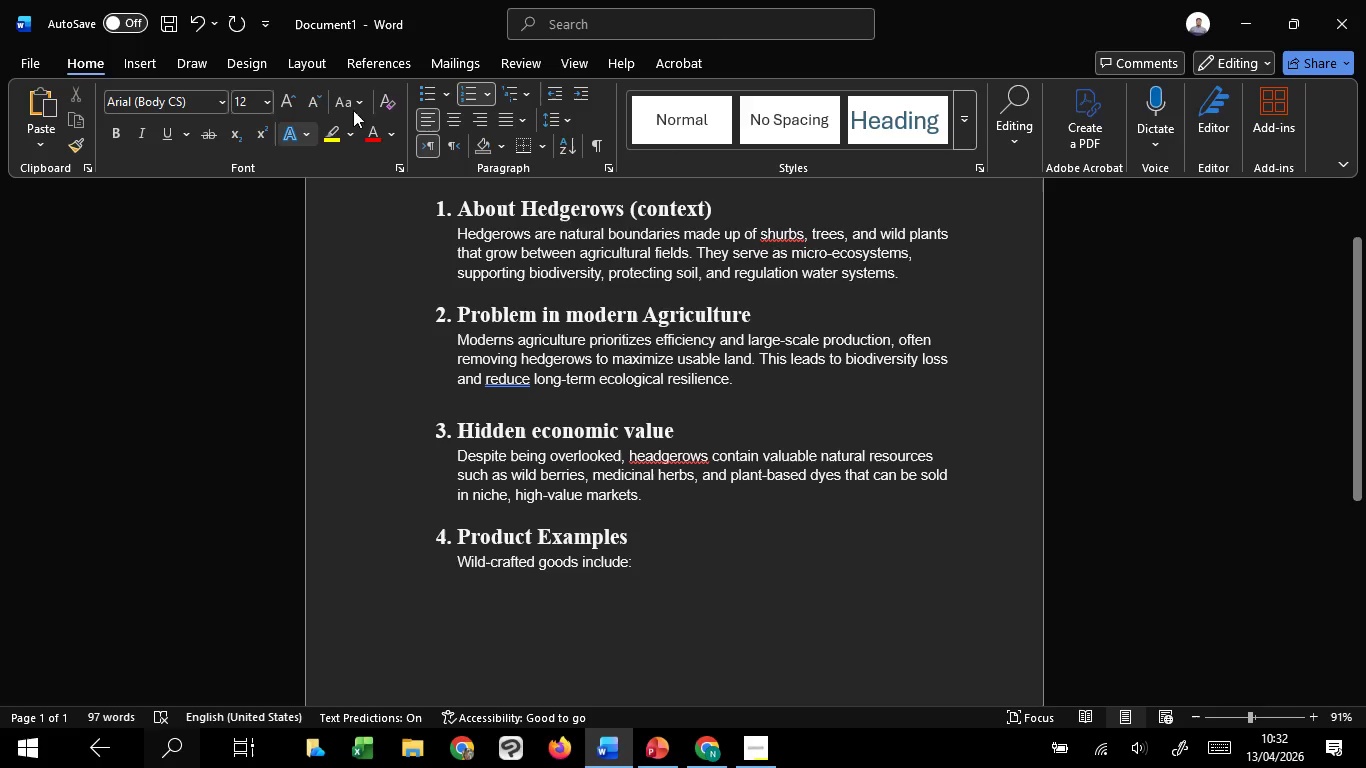 
left_click([423, 94])
 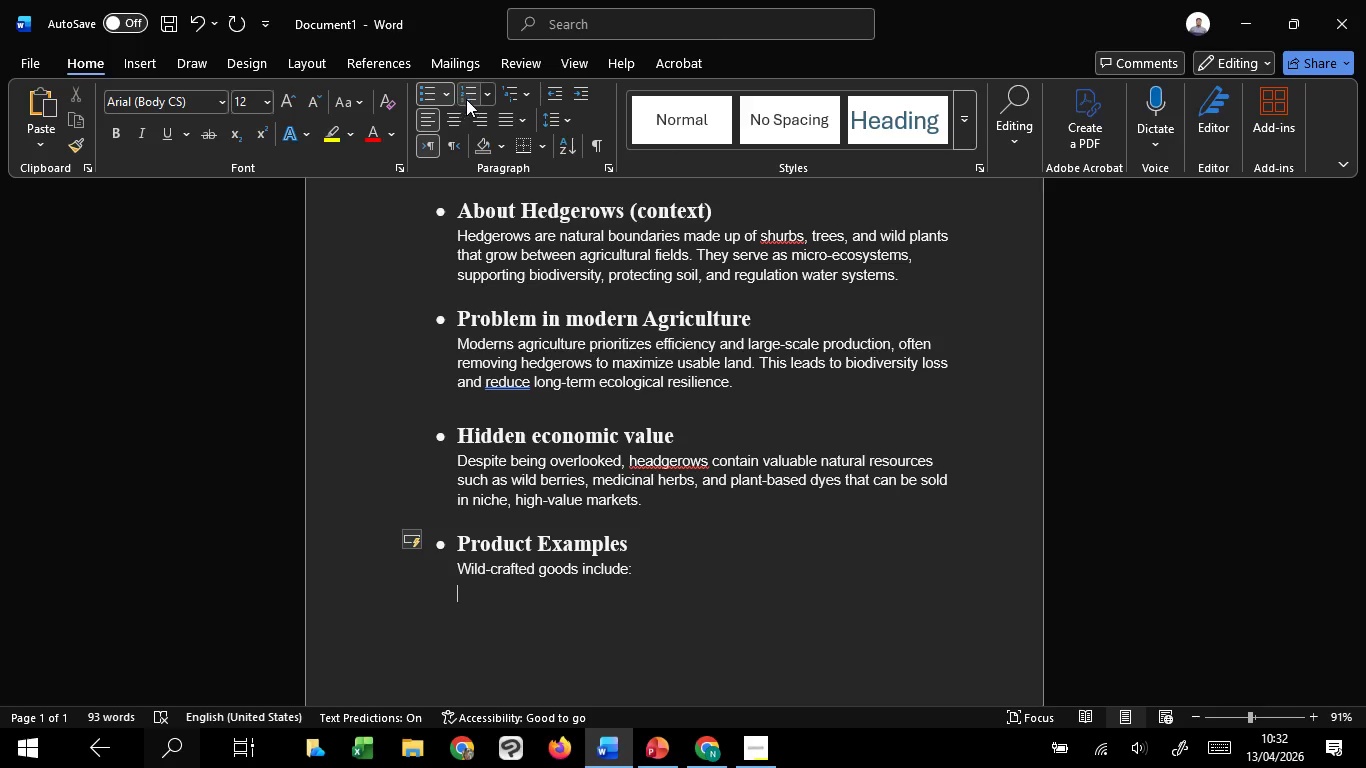 
left_click([466, 99])
 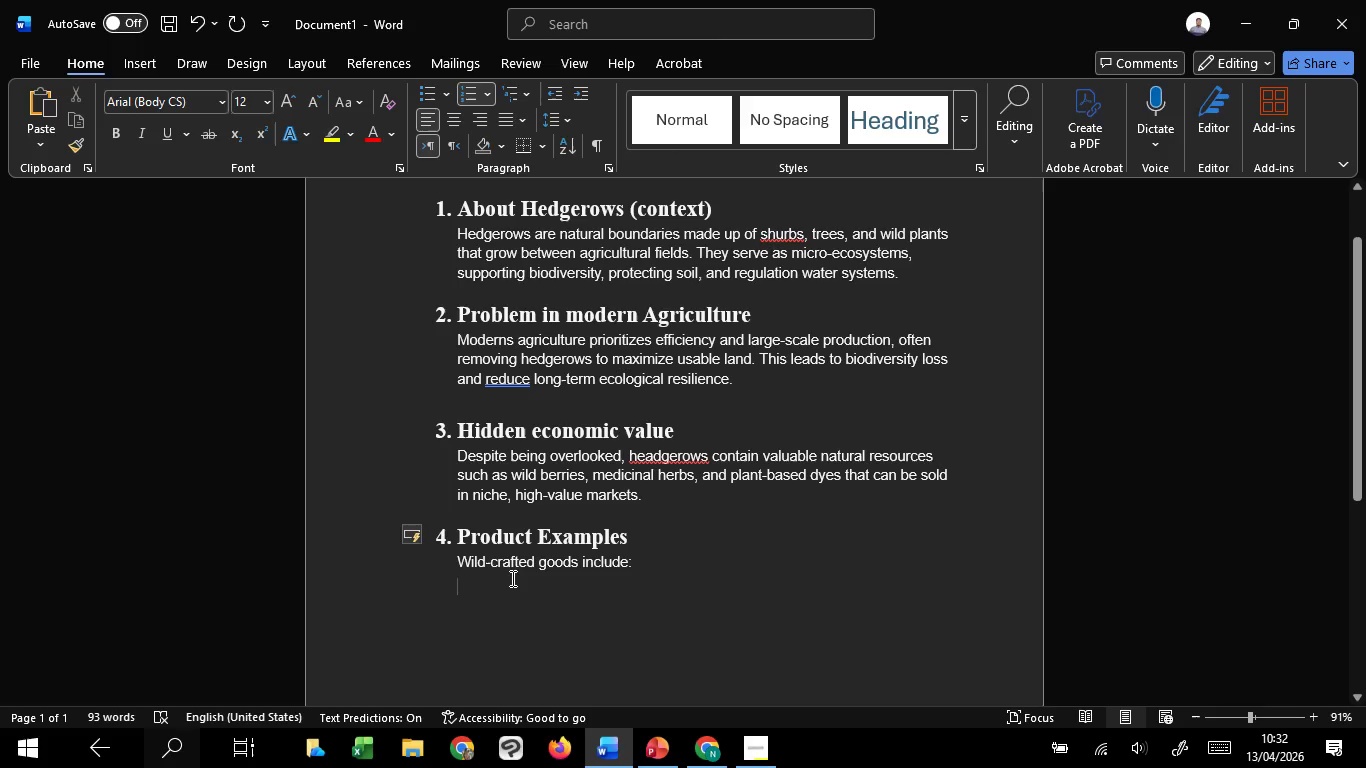 
left_click([511, 578])
 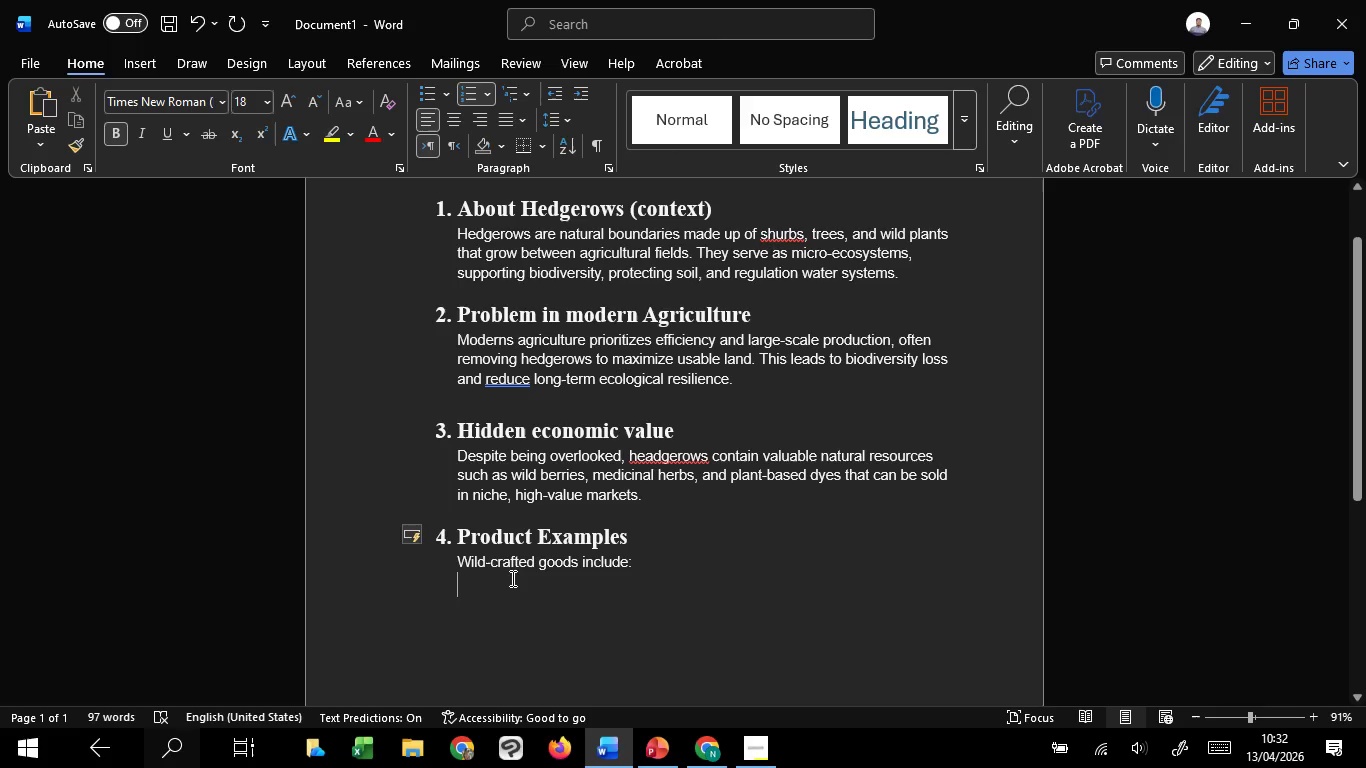 
wait(8.36)
 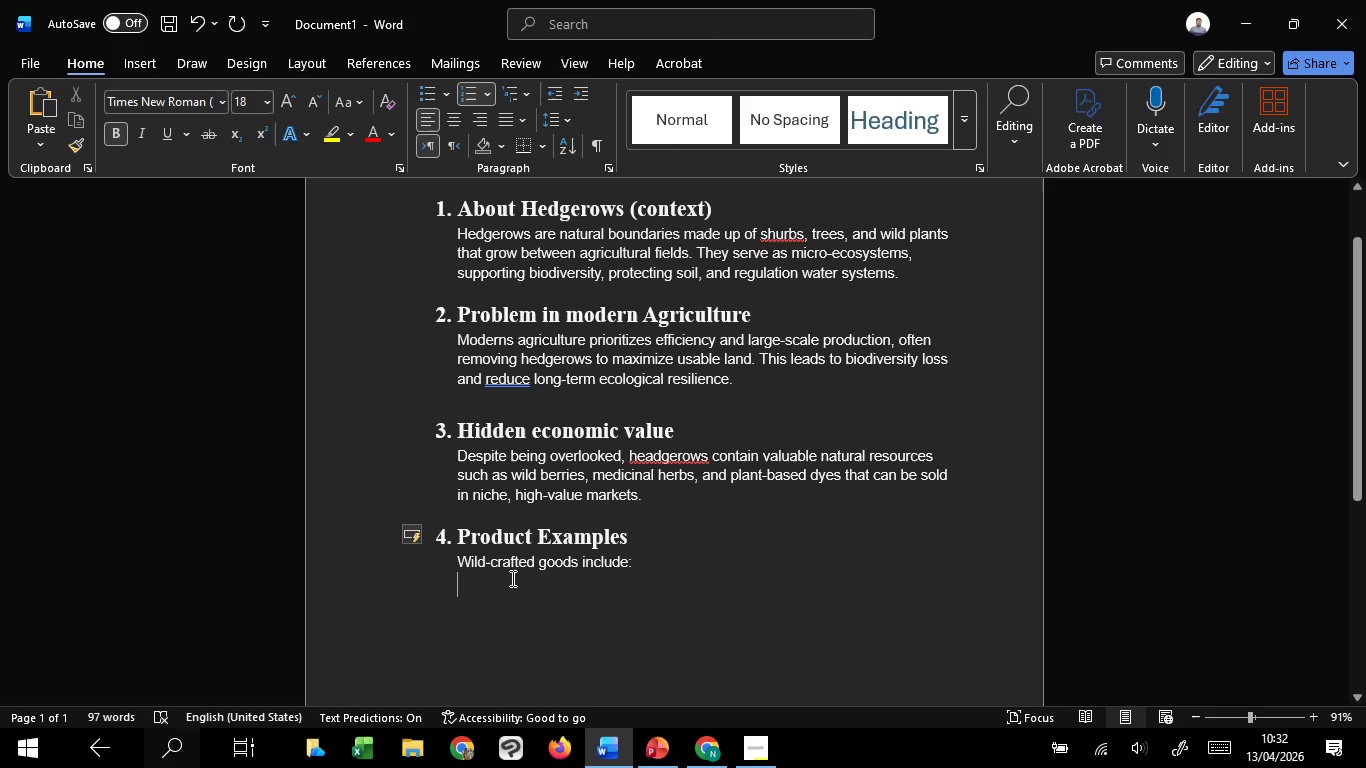 
left_click([451, 561])
 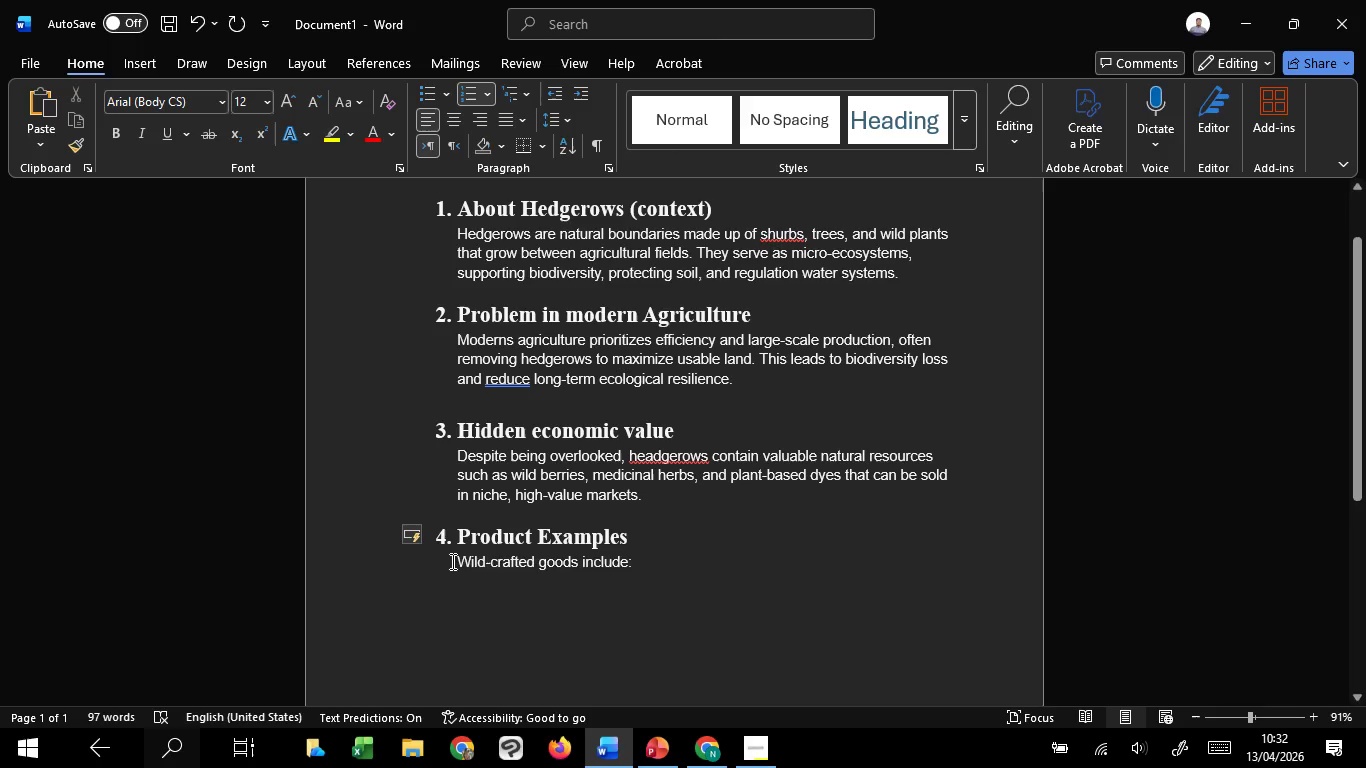 
key(Backspace)
 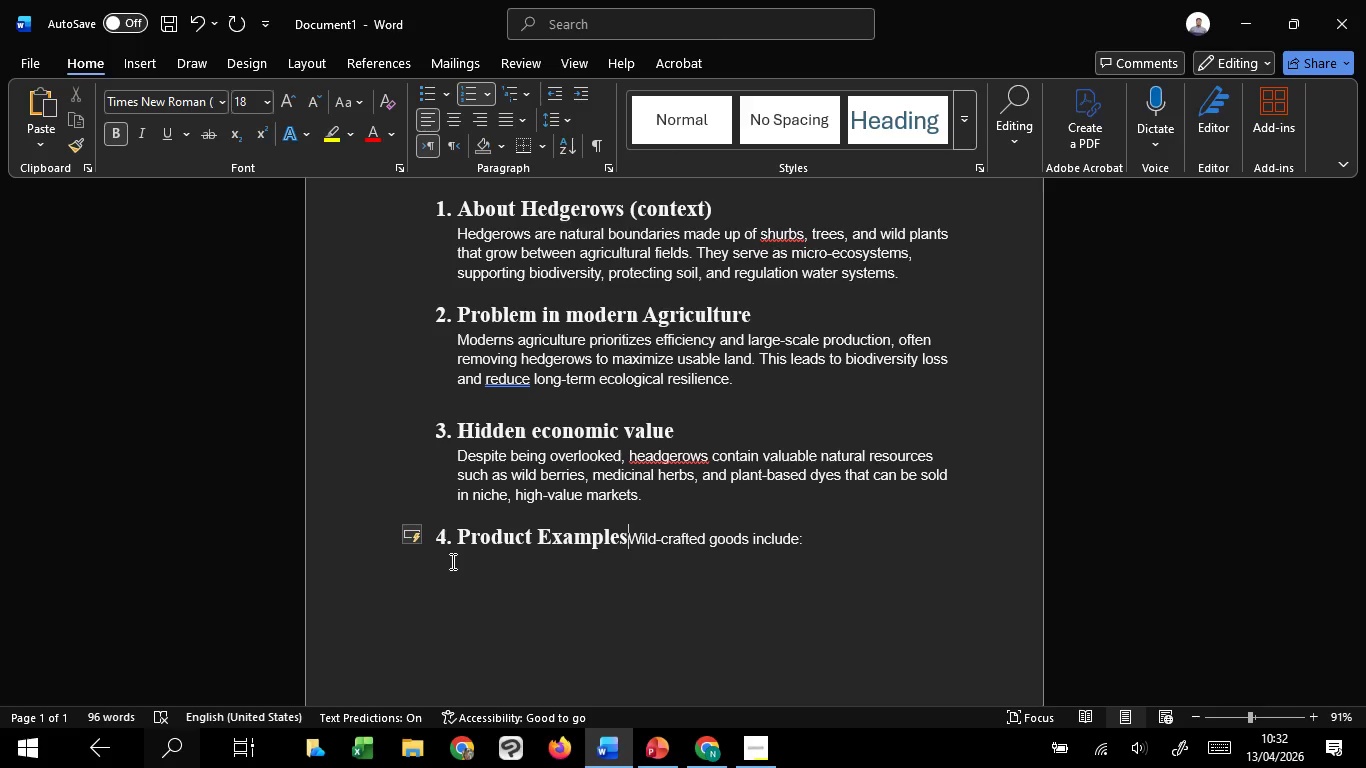 
key(Enter)
 